 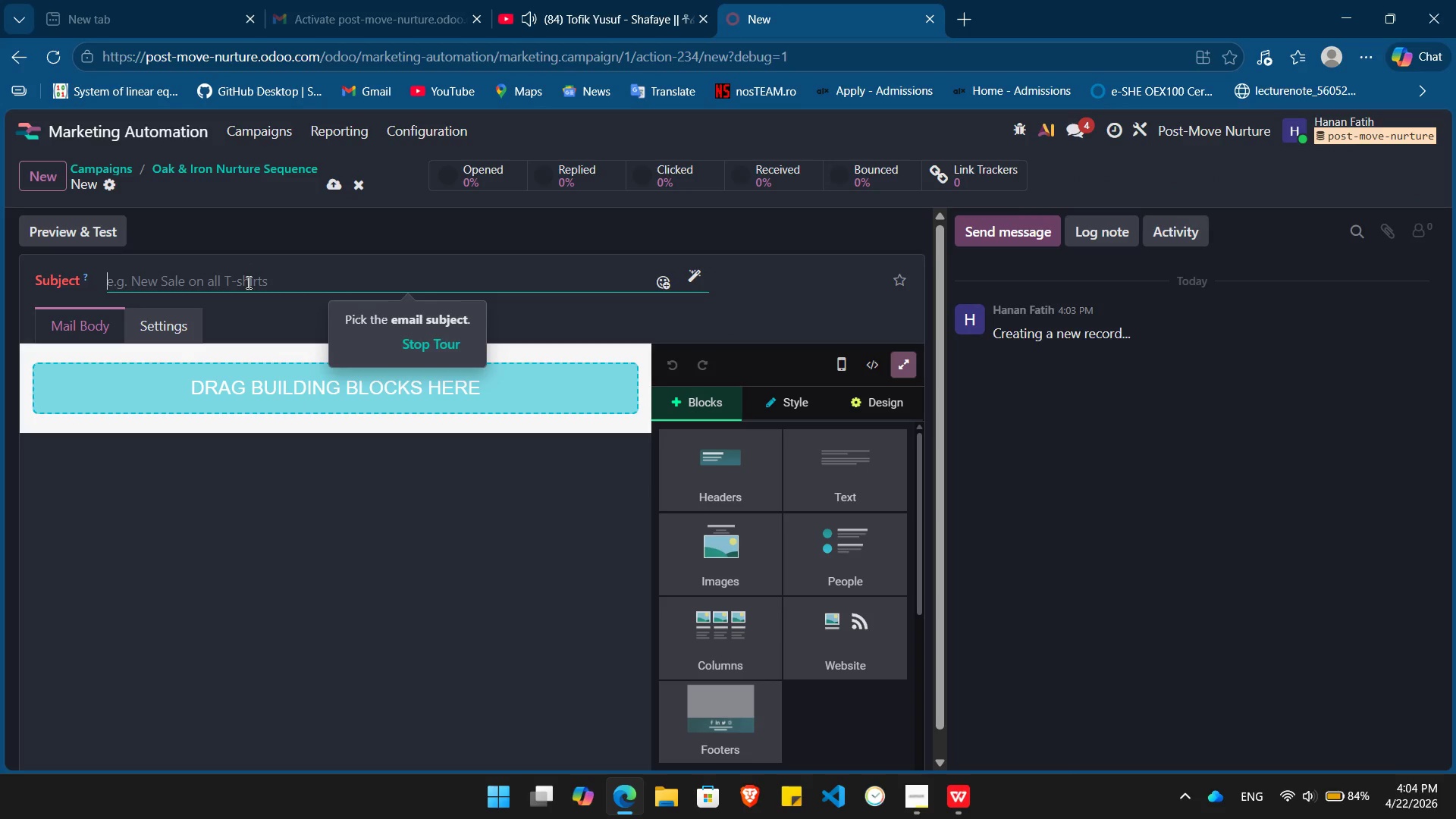 
left_click([910, 372])
 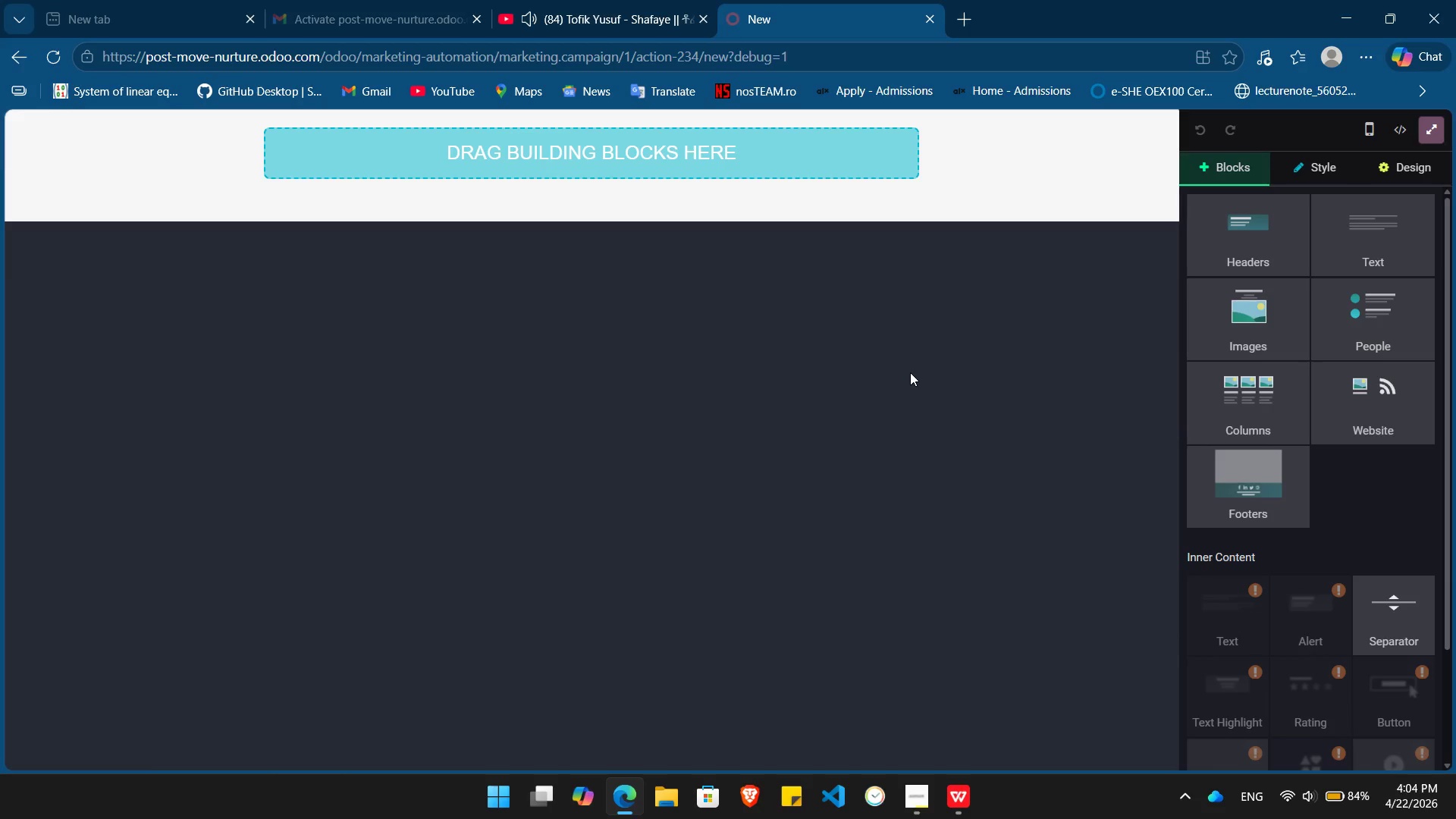 
wait(11.28)
 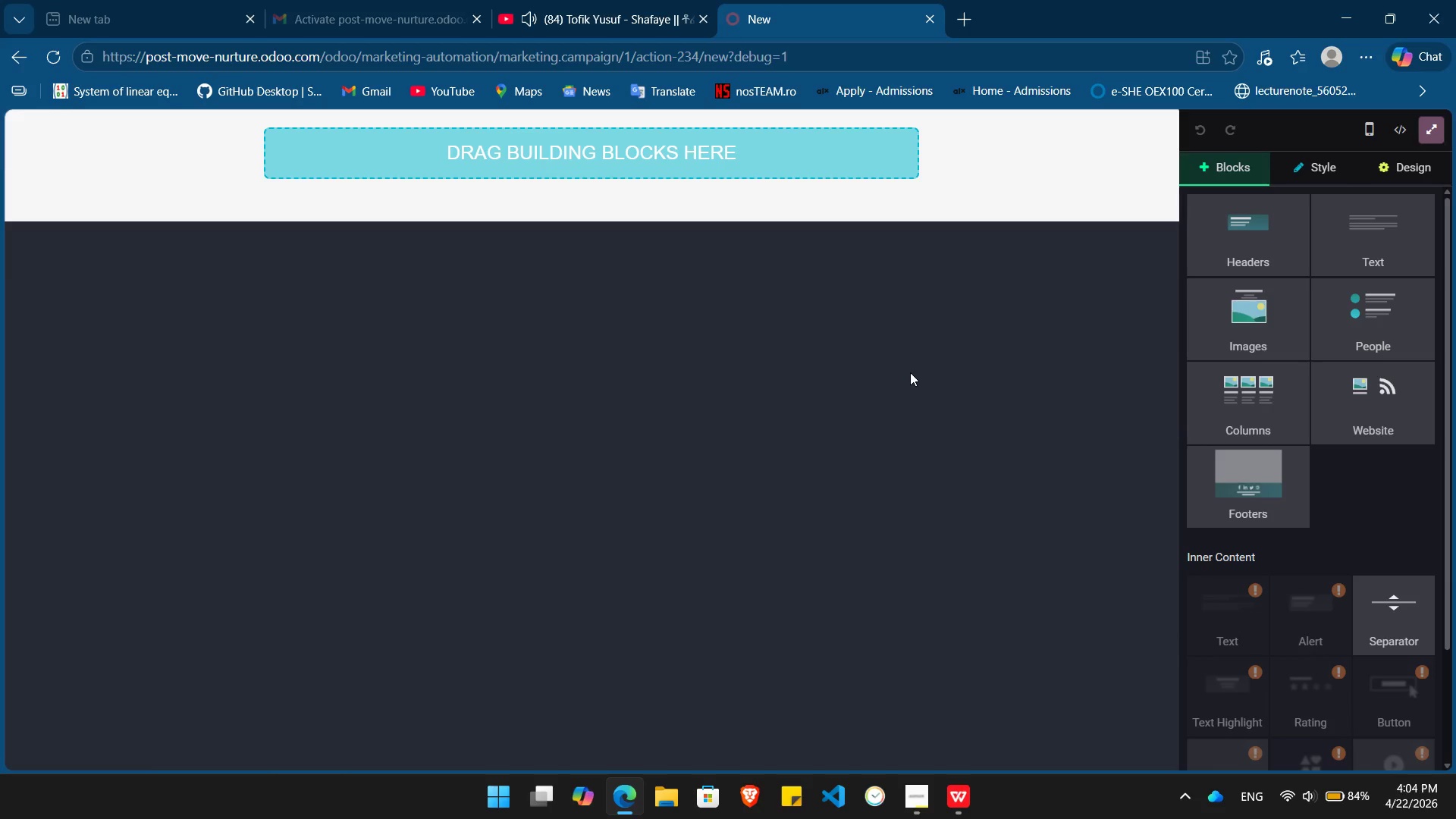 
mouse_move([1343, 470])
 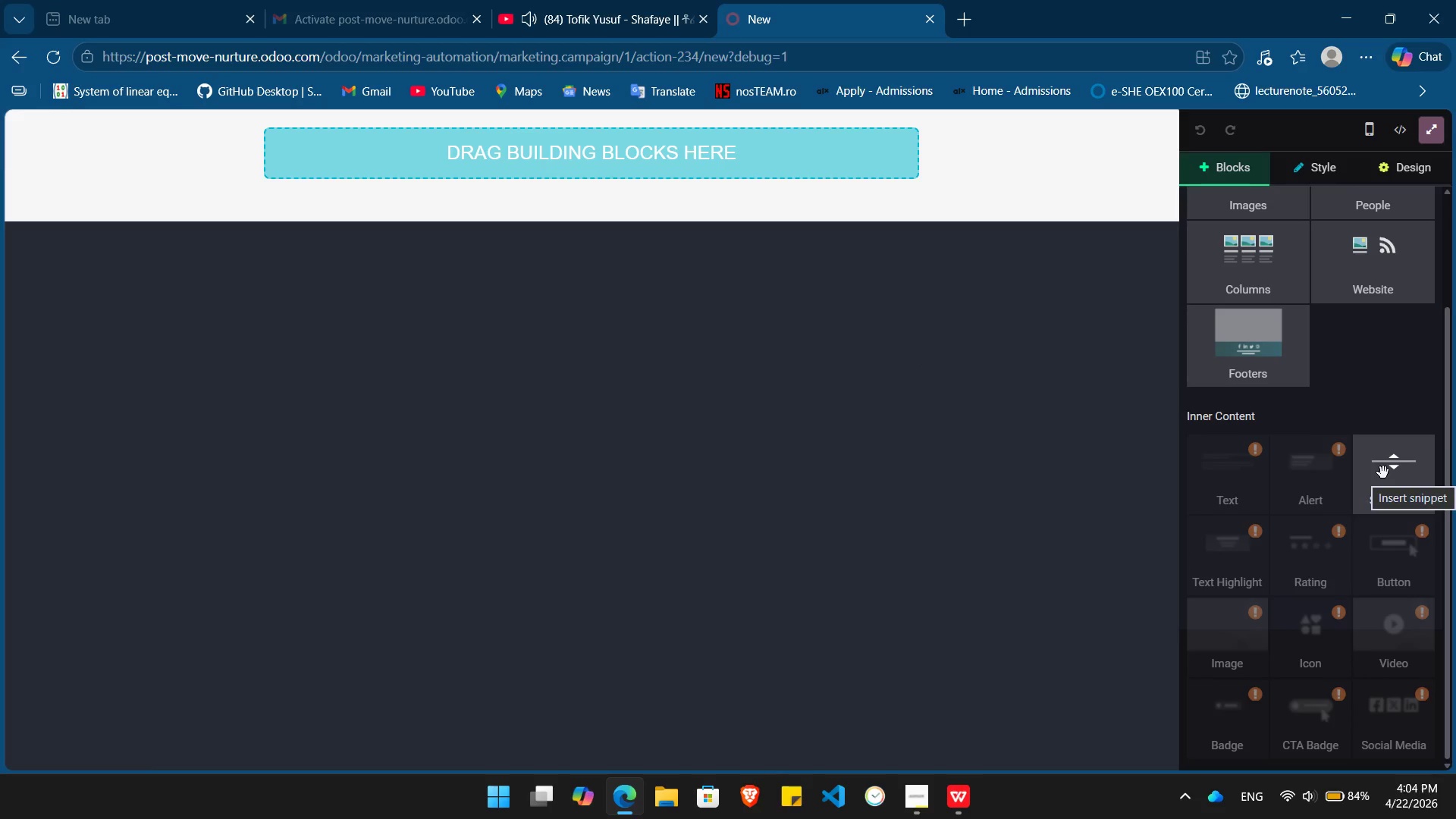 
left_click([1383, 472])
 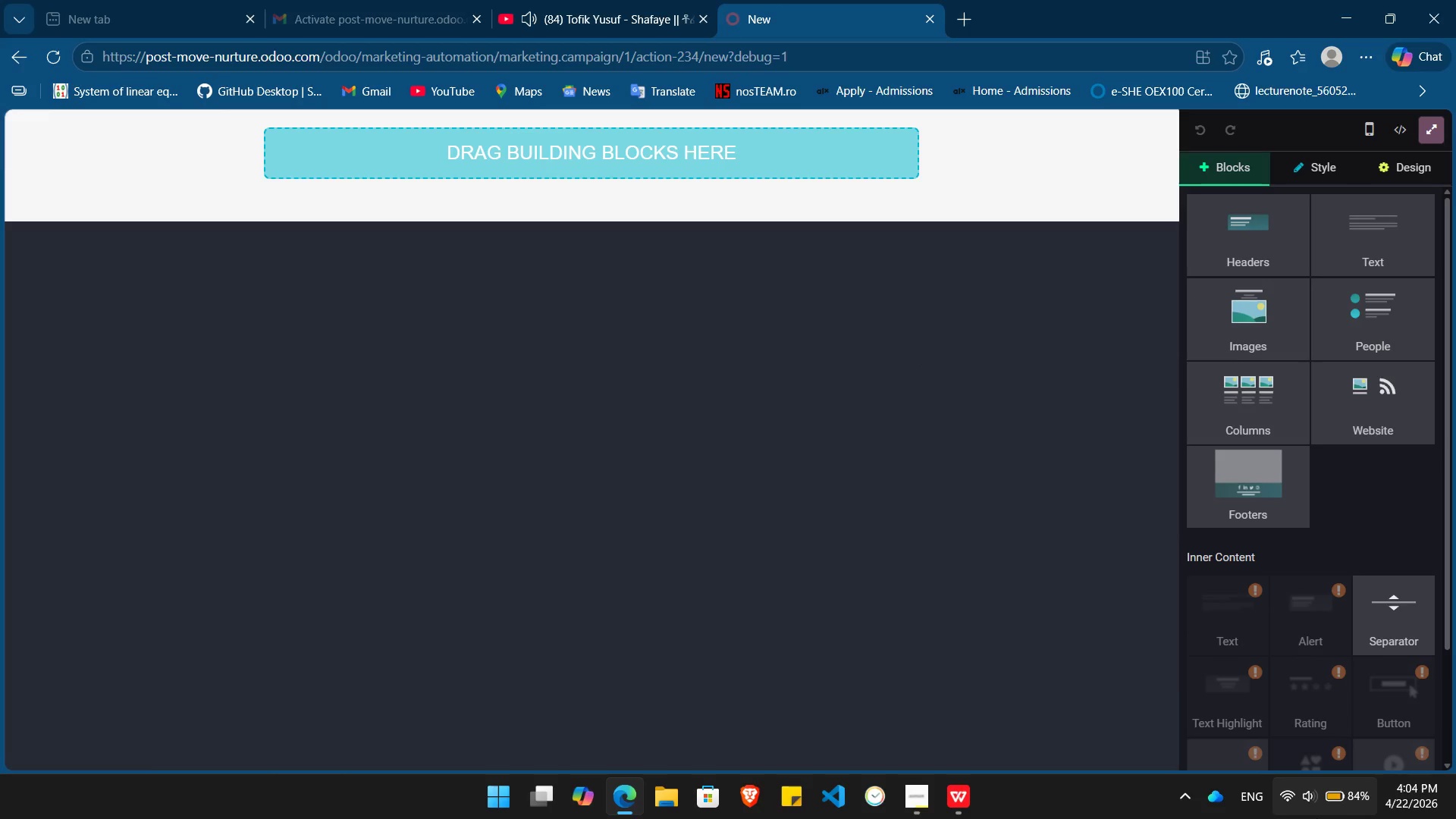 
wait(5.05)
 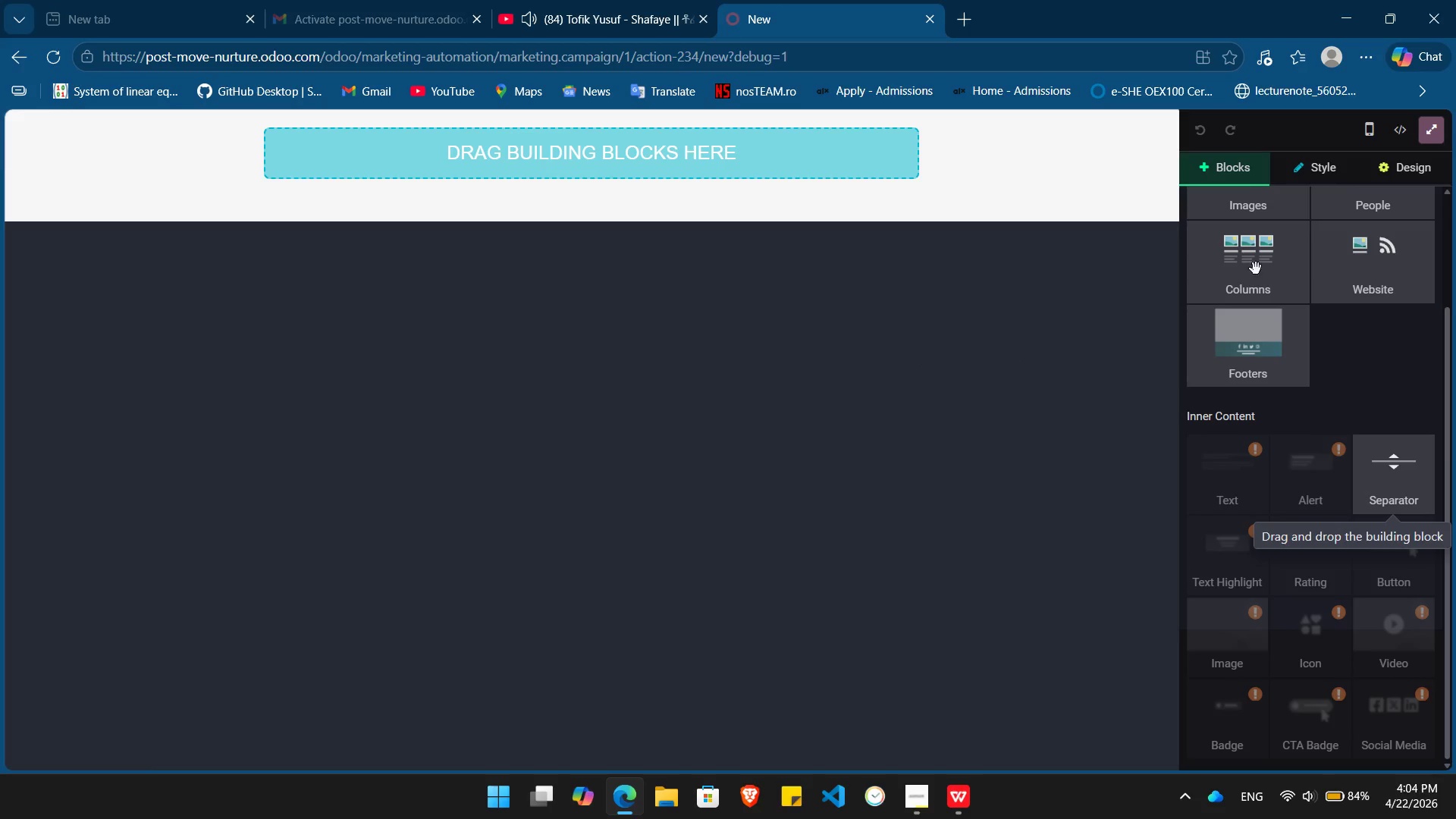 
left_click([1232, 601])
 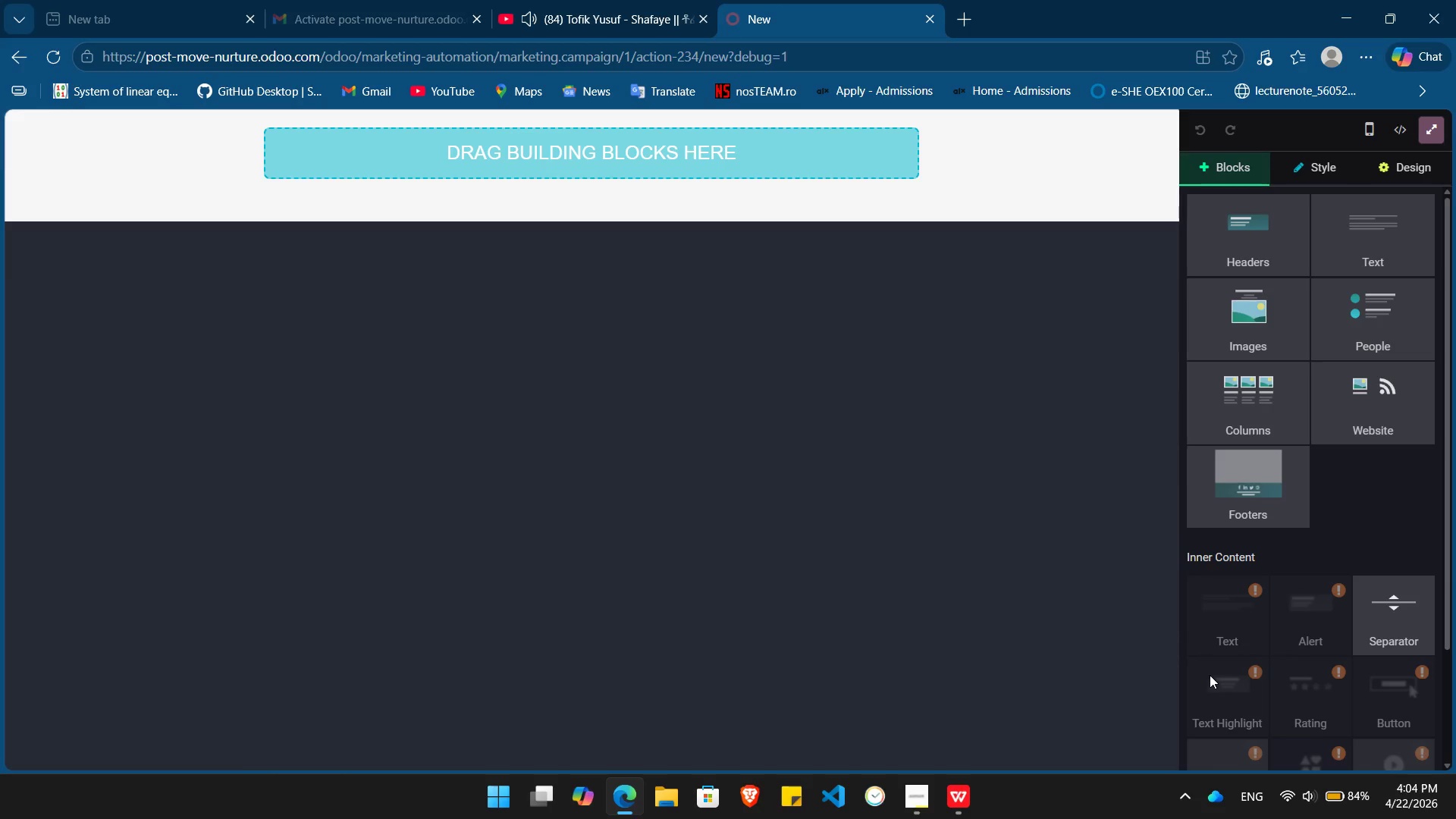 
mouse_move([1220, 574])
 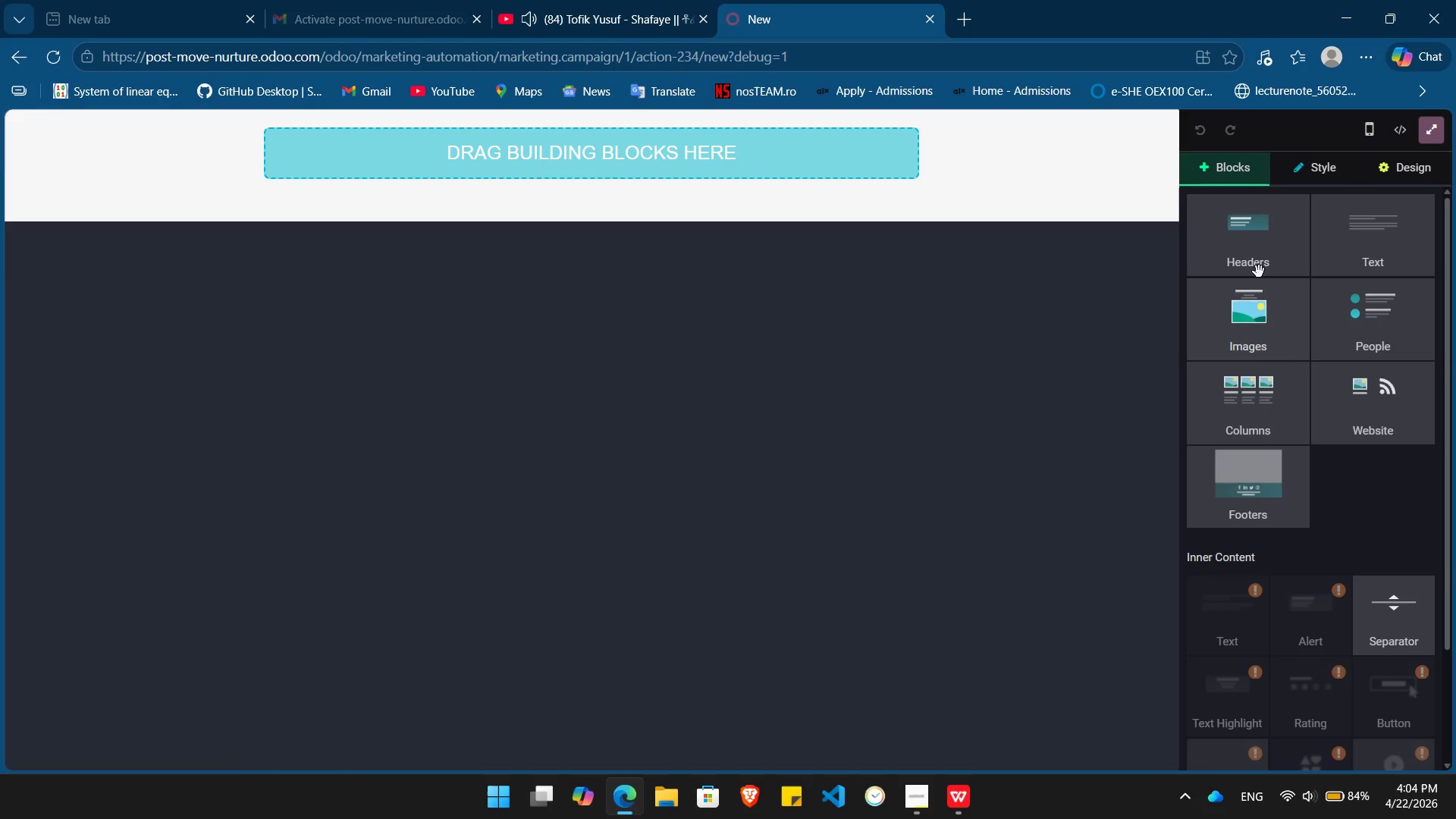 
mouse_move([1236, 275])
 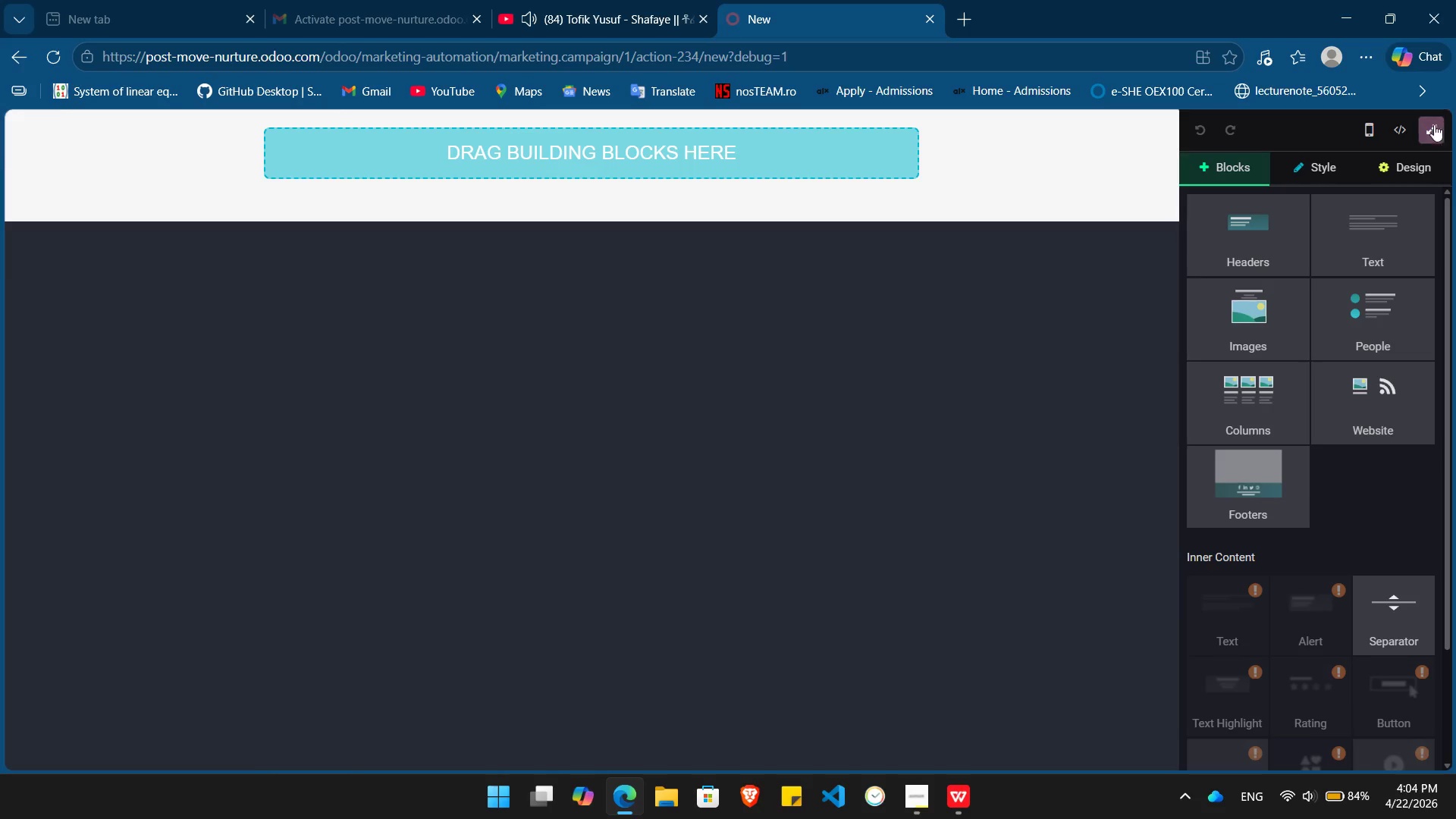 
left_click([1433, 125])
 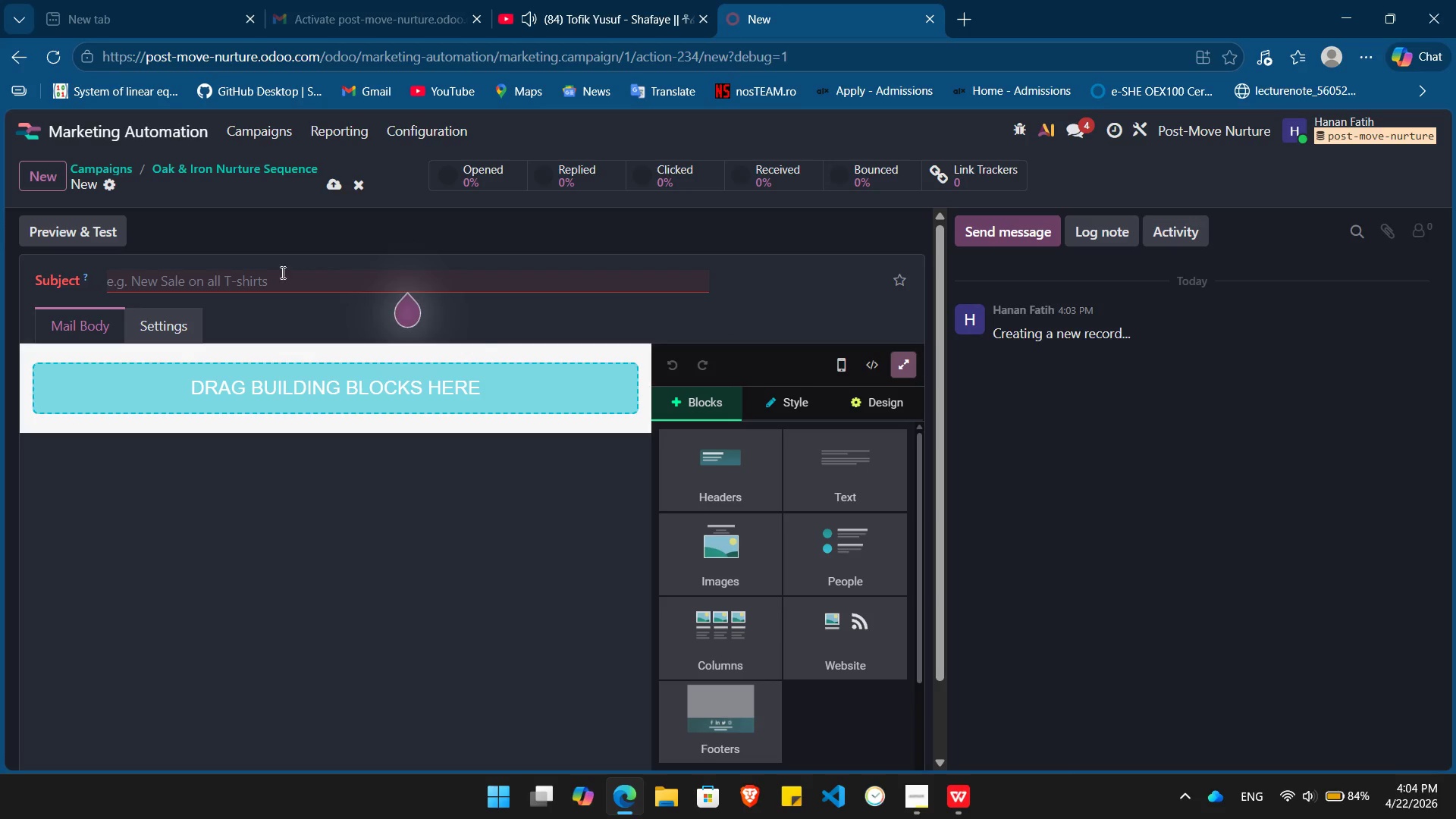 
left_click([279, 275])
 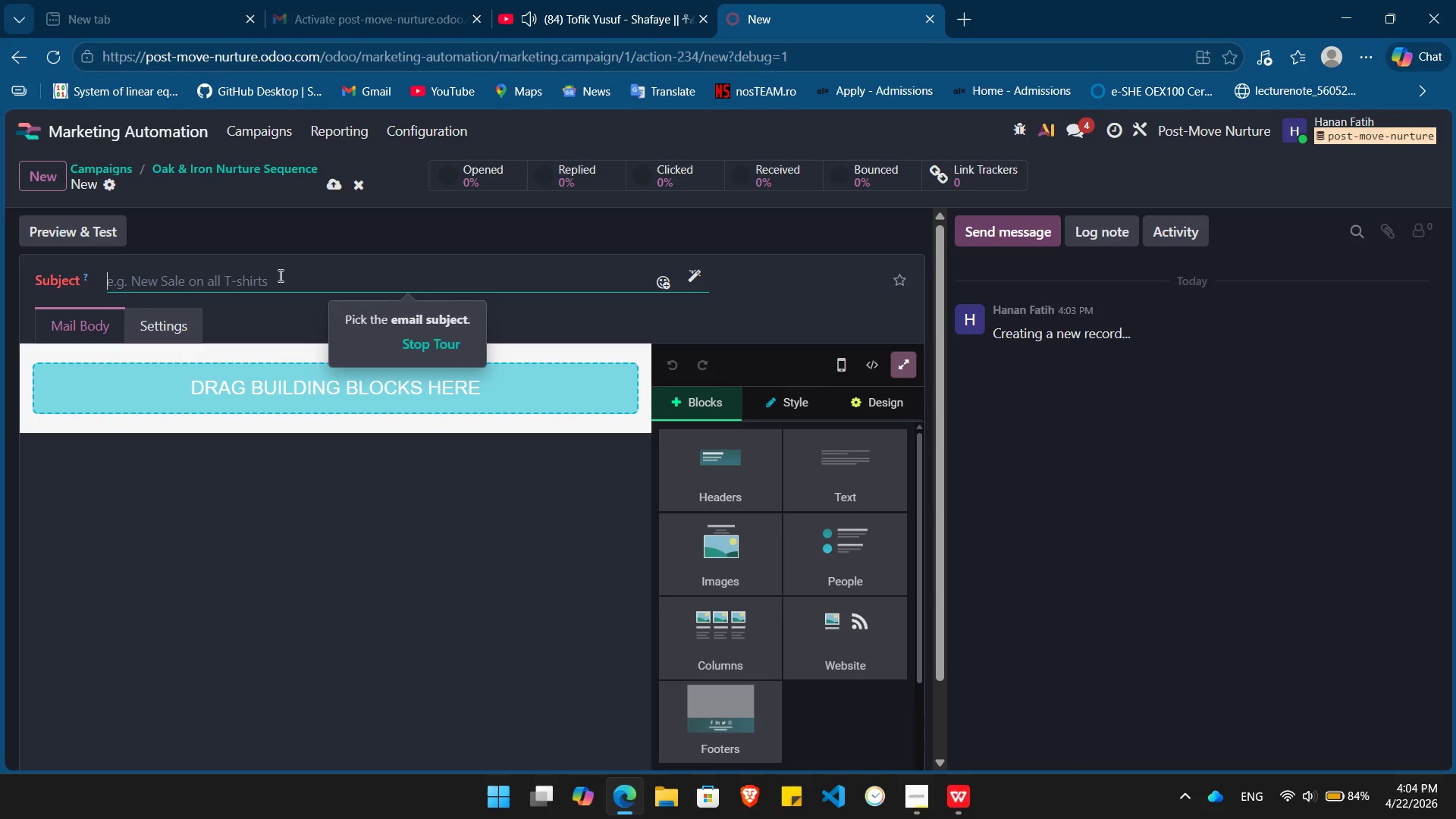 
type(Checking in your)
key(Backspace)
type( and your family at )
 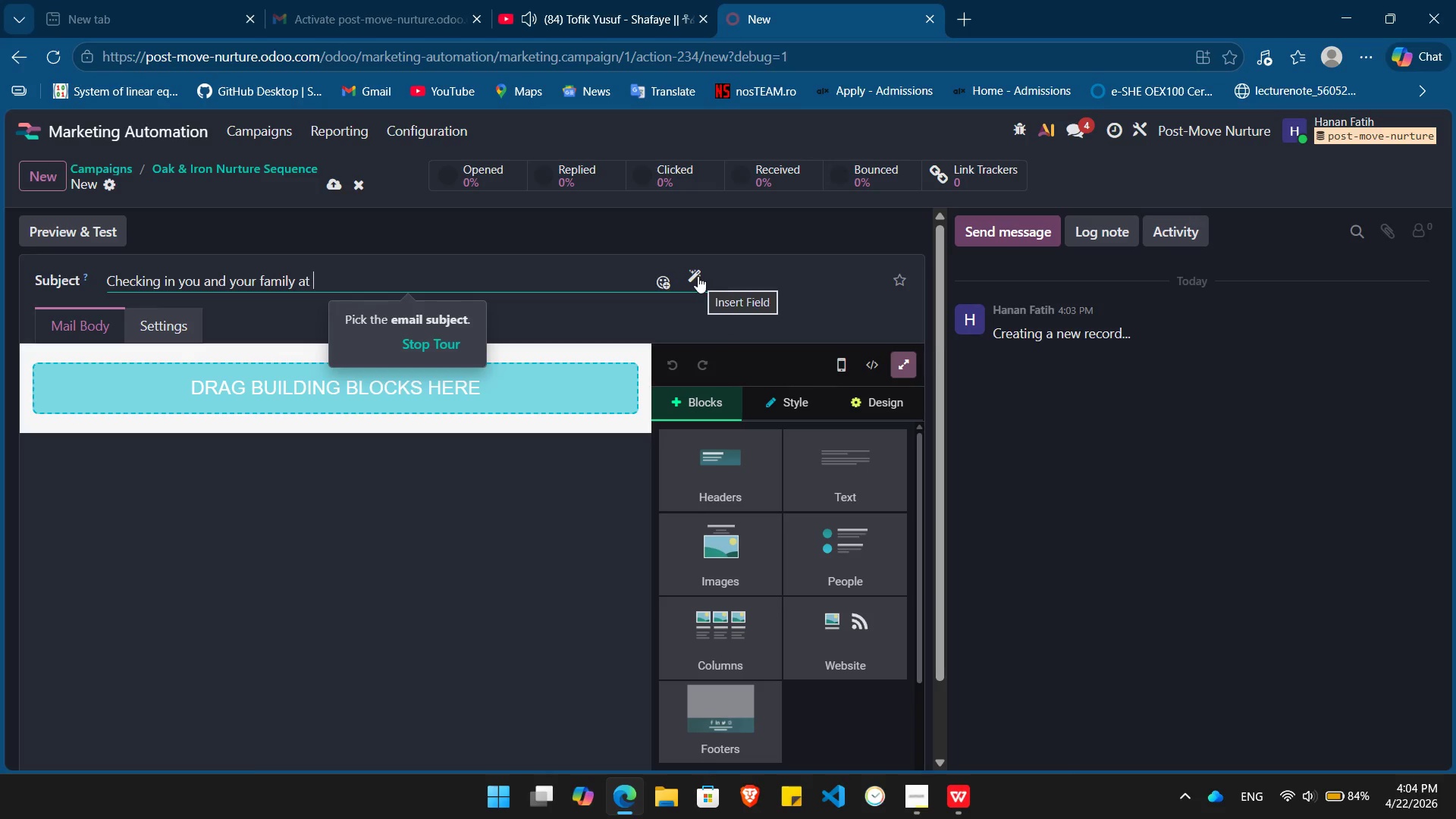 
left_click([698, 276])
 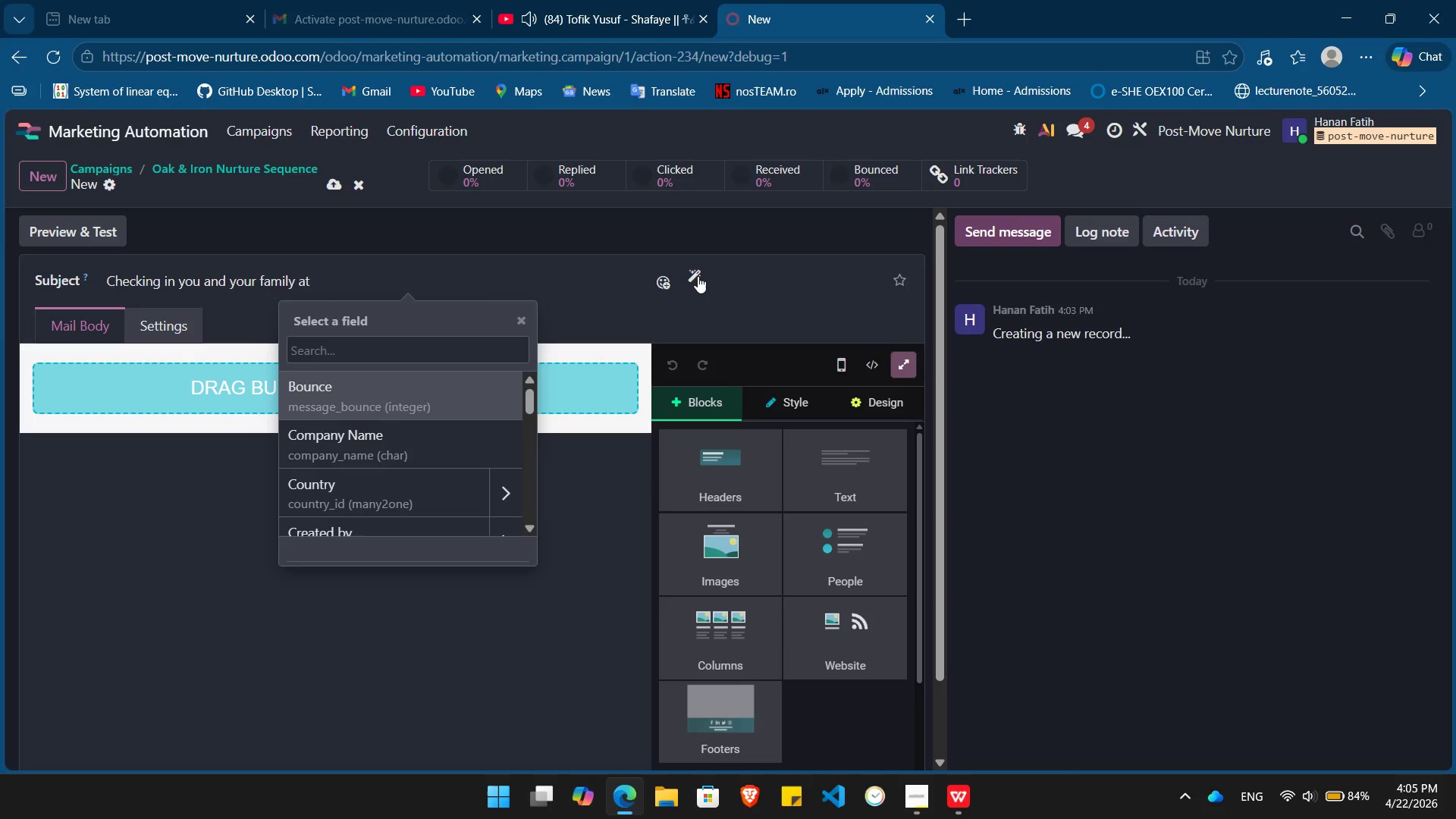 
type(paren)
 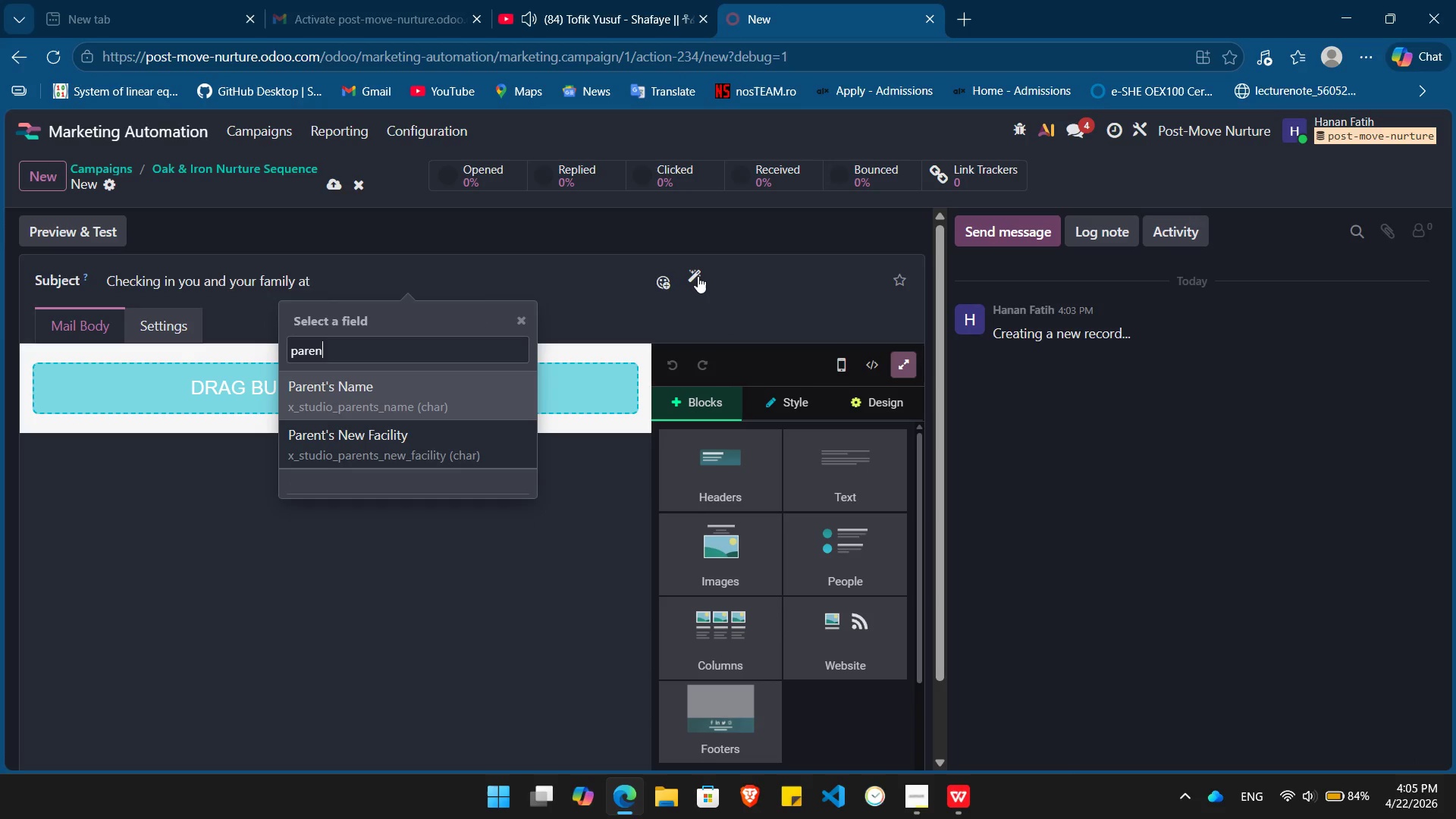 
key(ArrowDown)
 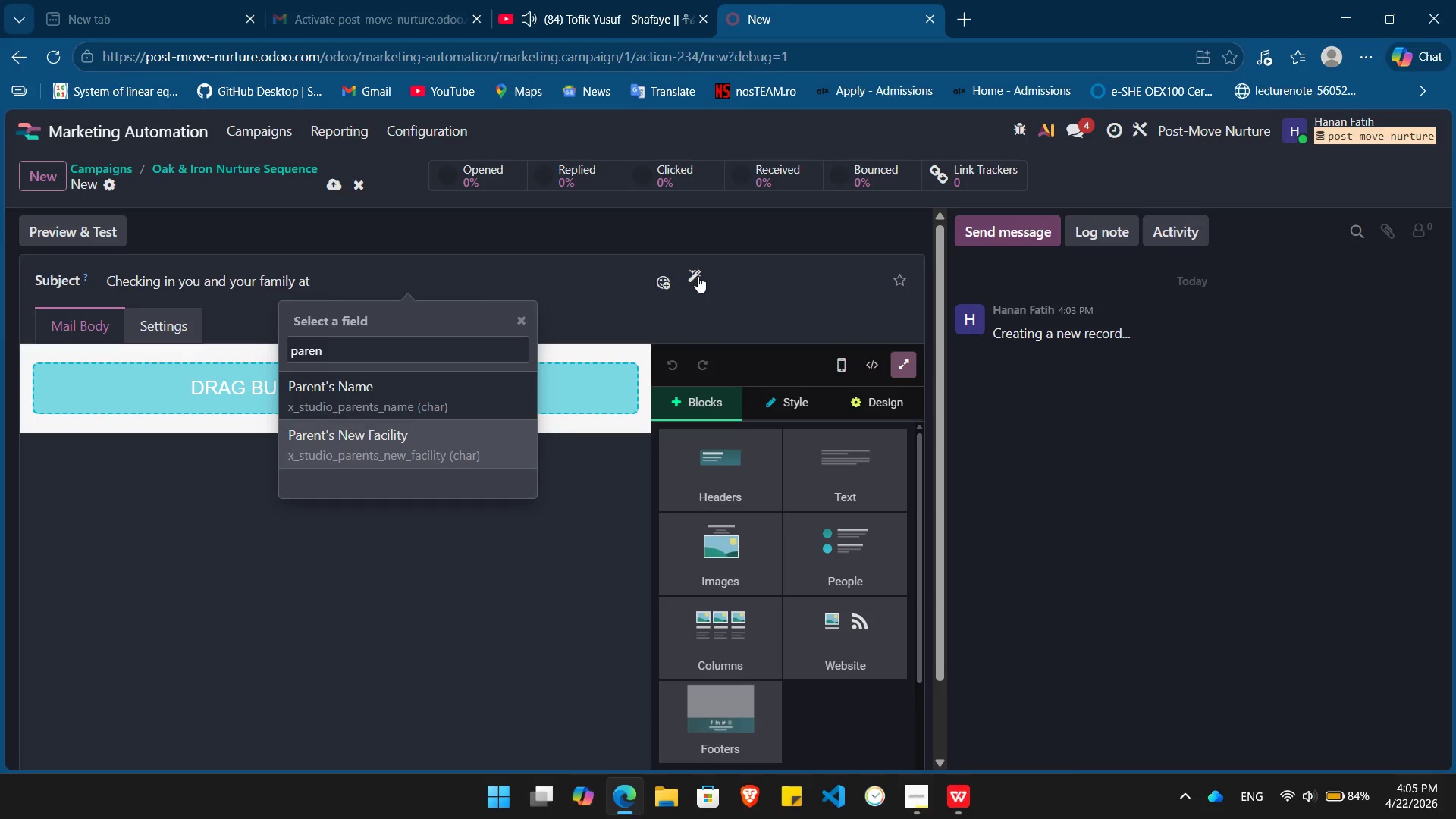 
key(Enter)
 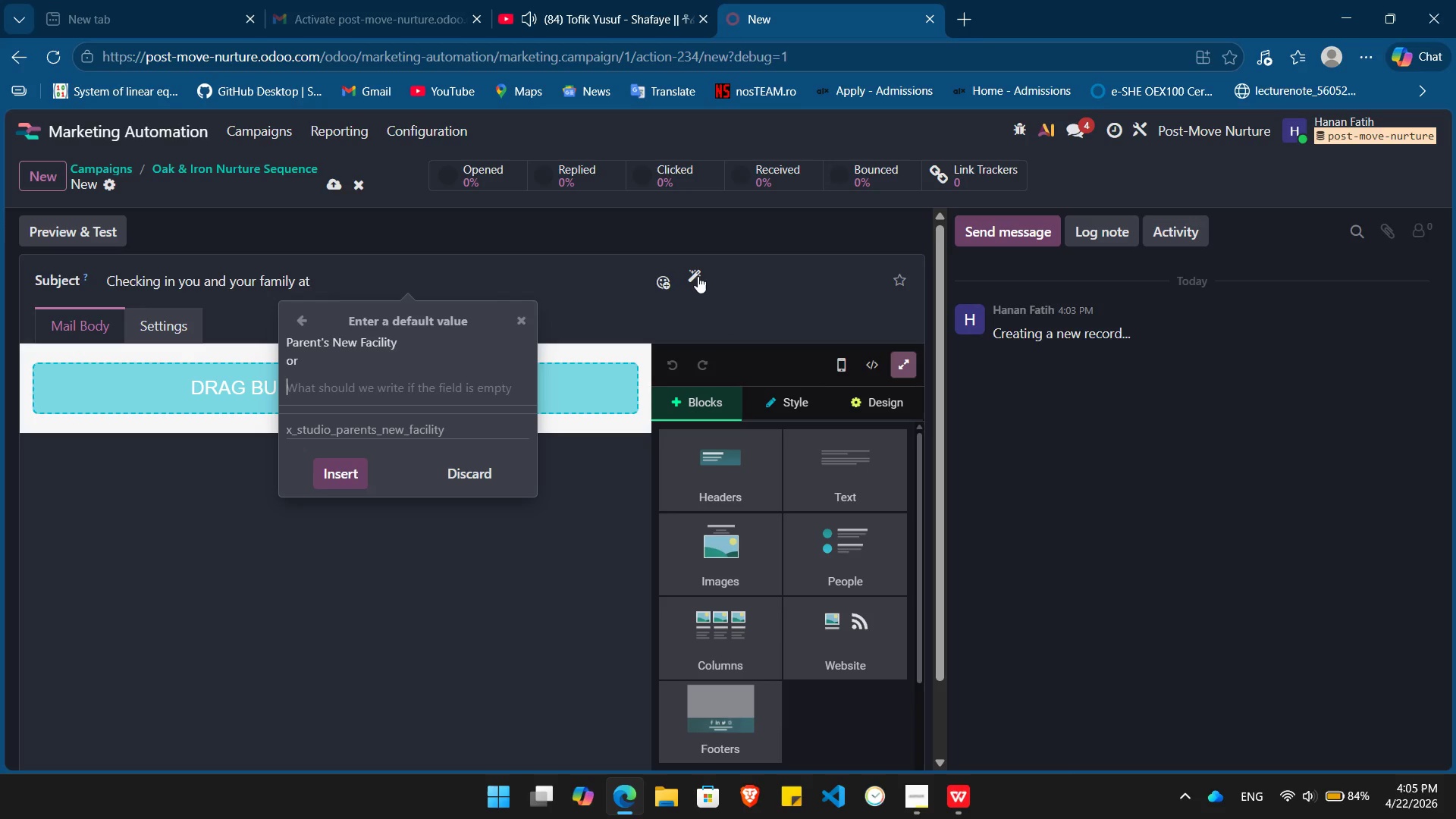 
type(New Parent Facility)
 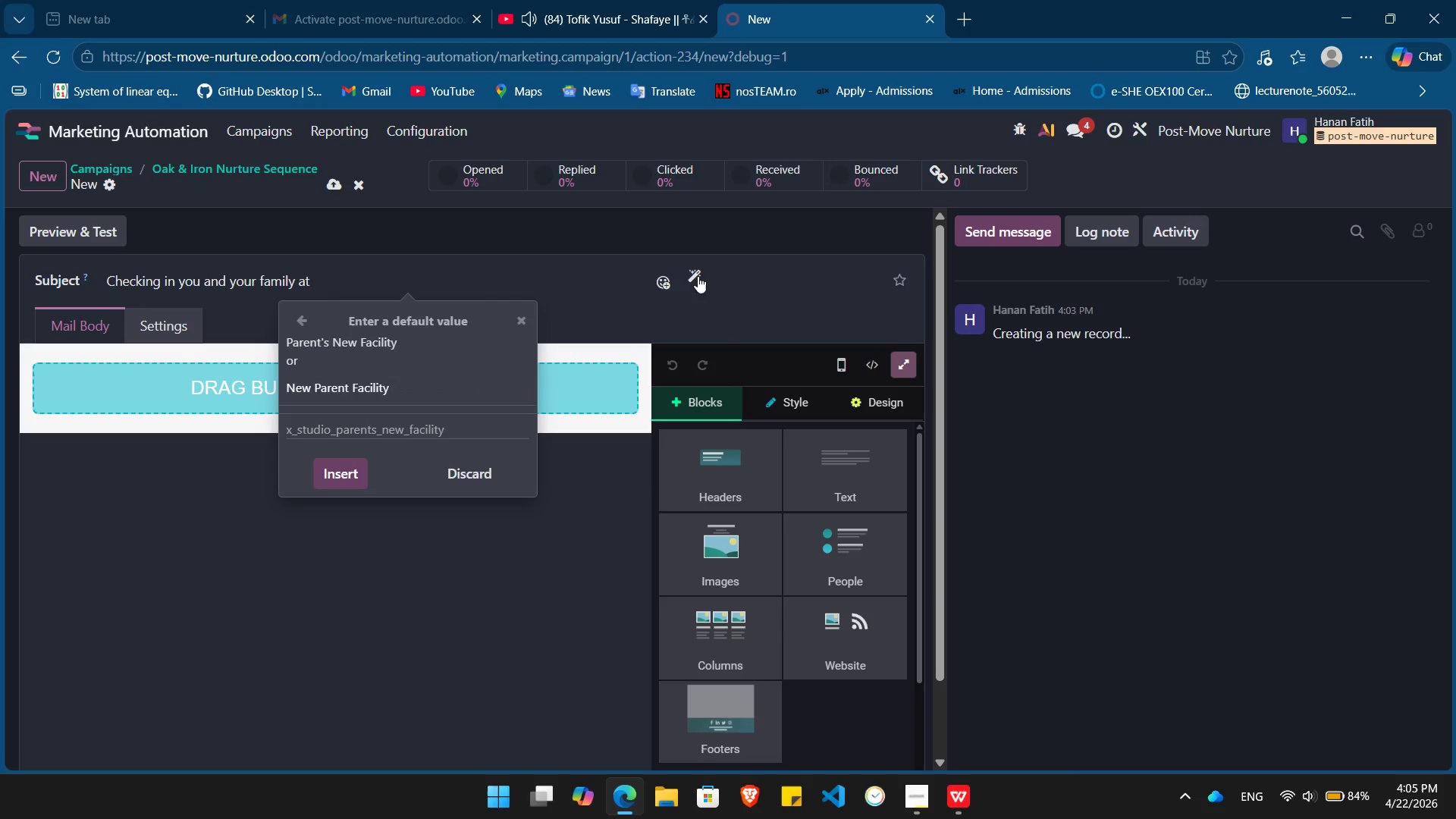 
key(Enter)
 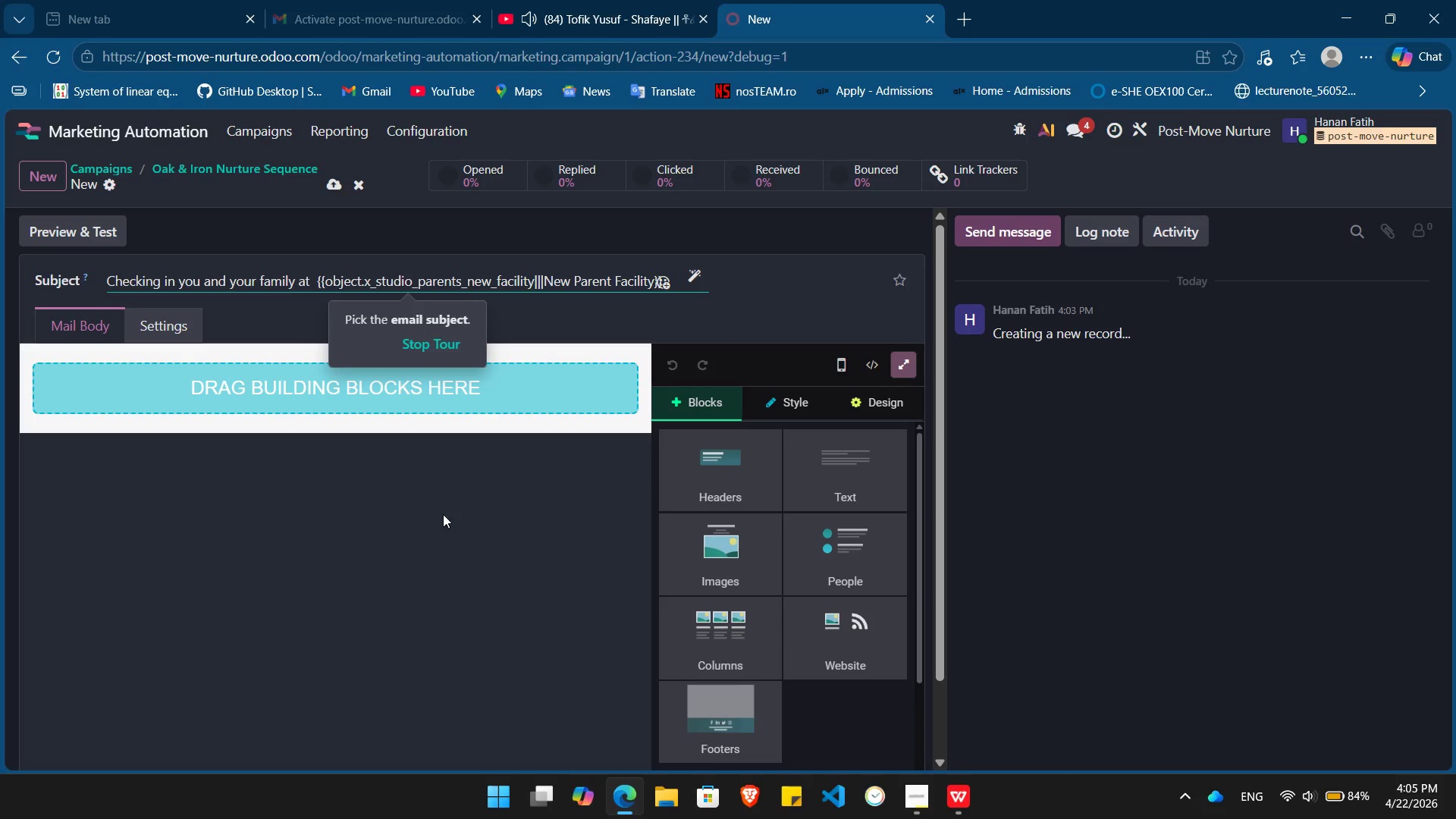 
left_click([453, 498])
 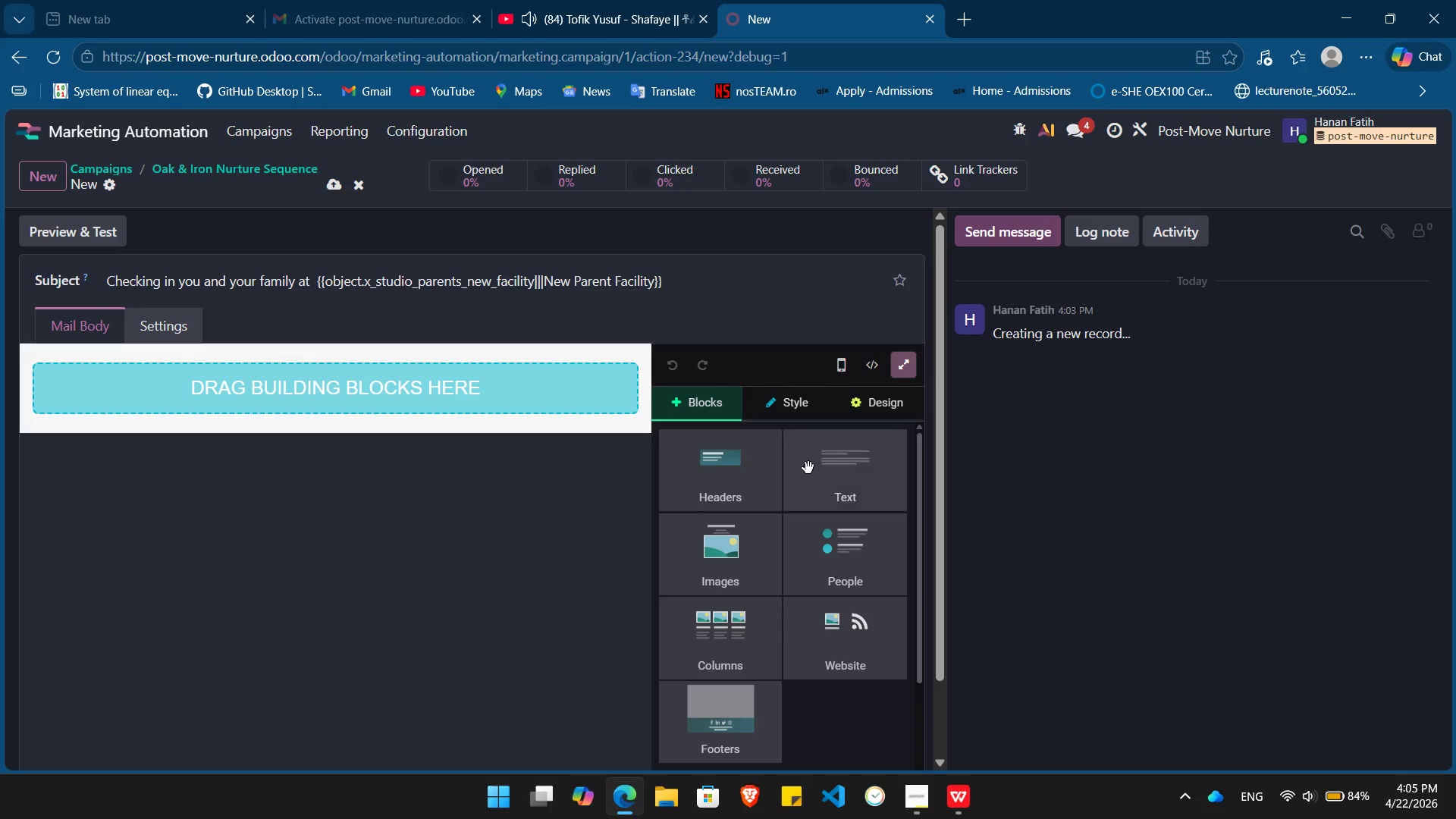 
left_click_drag(start_coordinate=[873, 473], to_coordinate=[448, 405])
 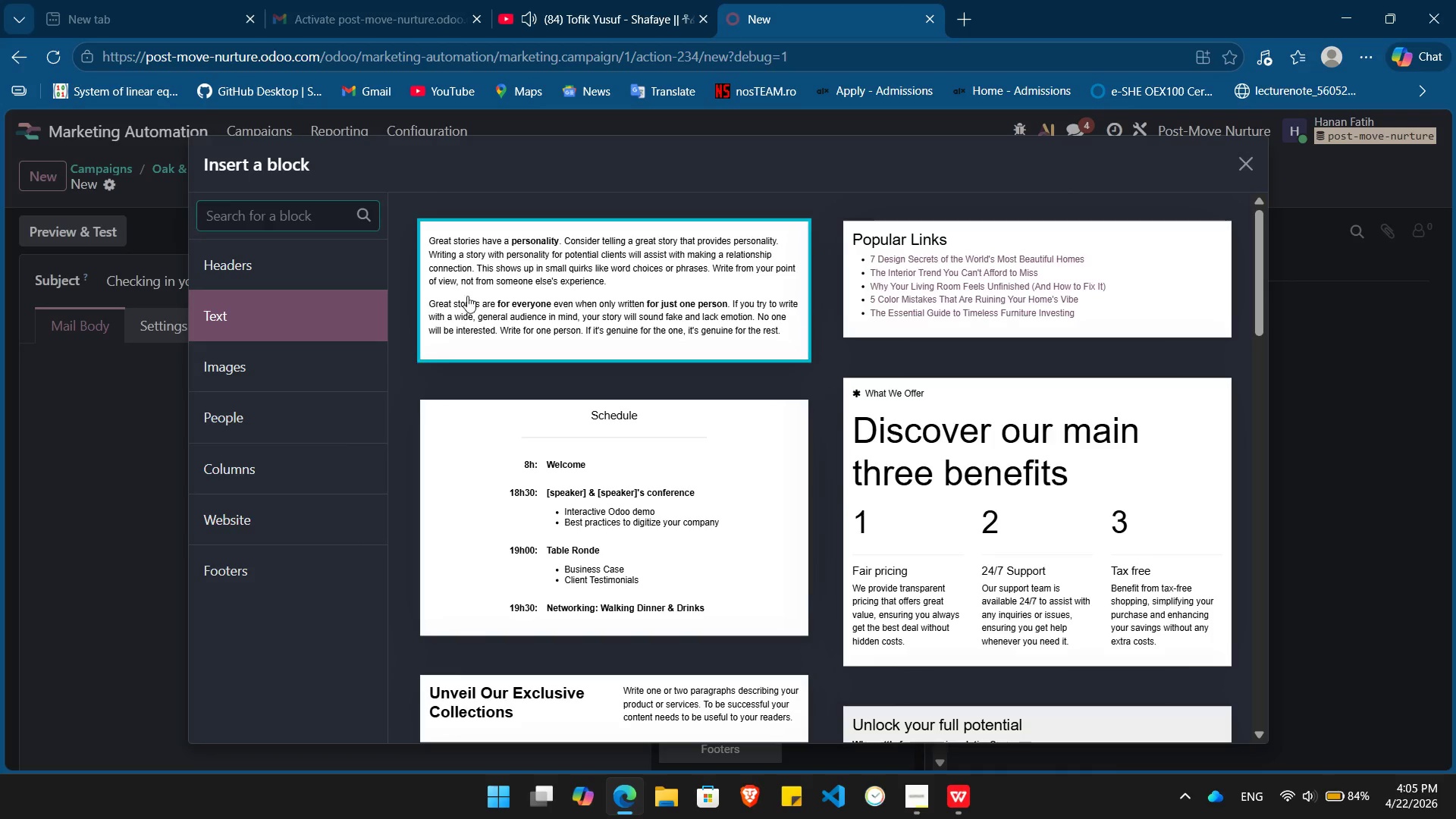 
left_click([521, 281])
 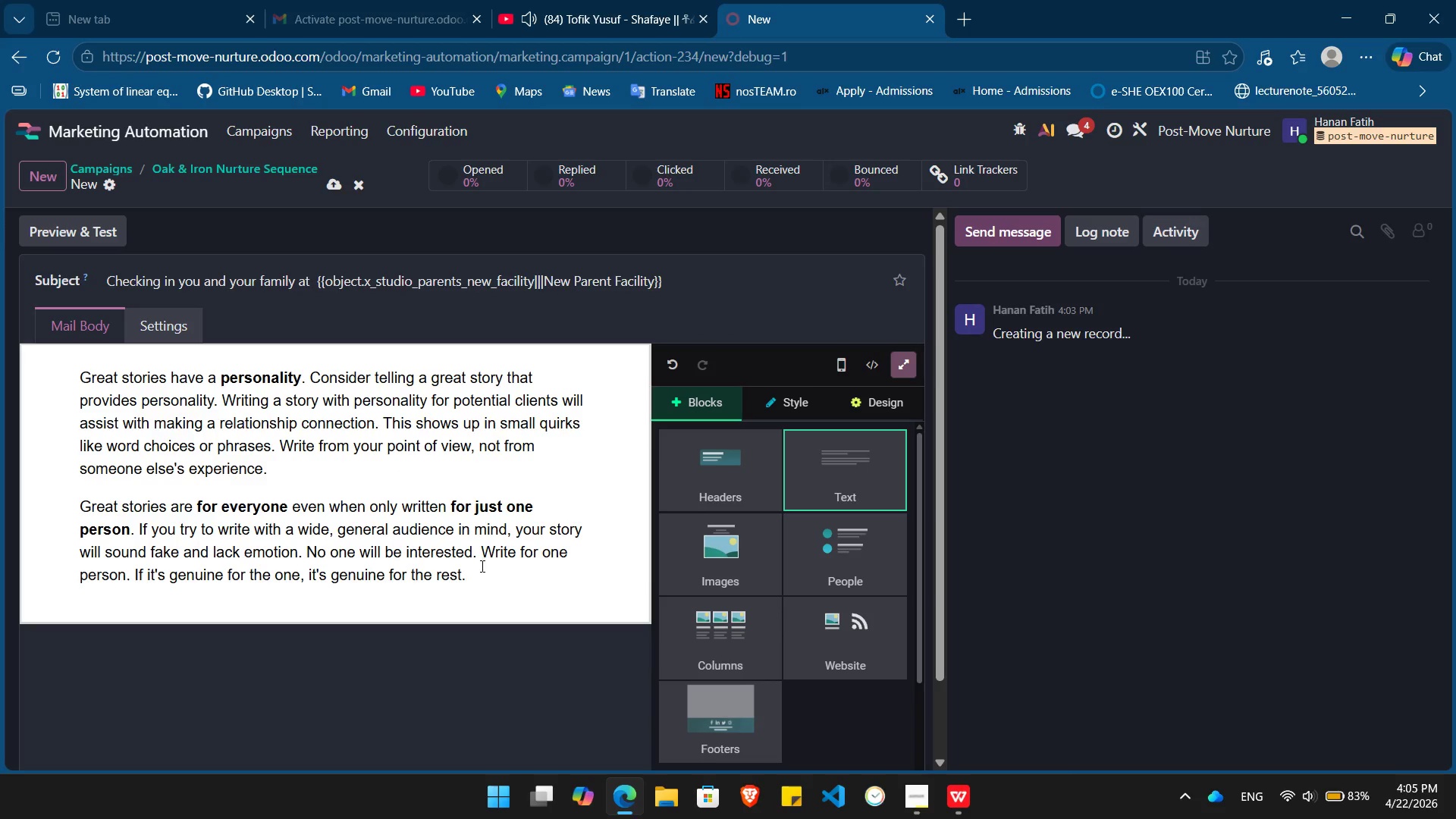 
left_click_drag(start_coordinate=[480, 575], to_coordinate=[61, 364])
 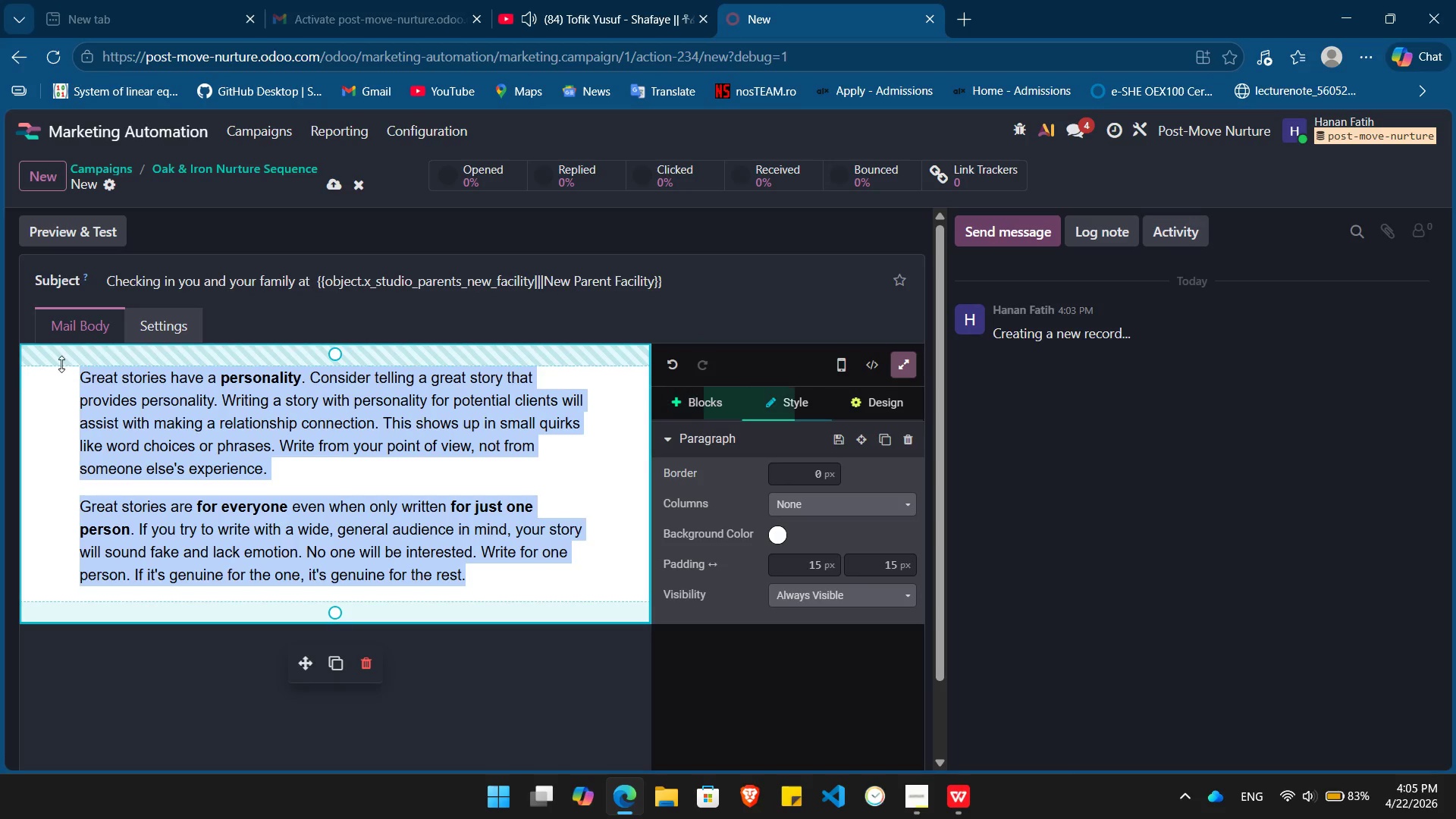 
key(Backspace)
type(Hi /)
 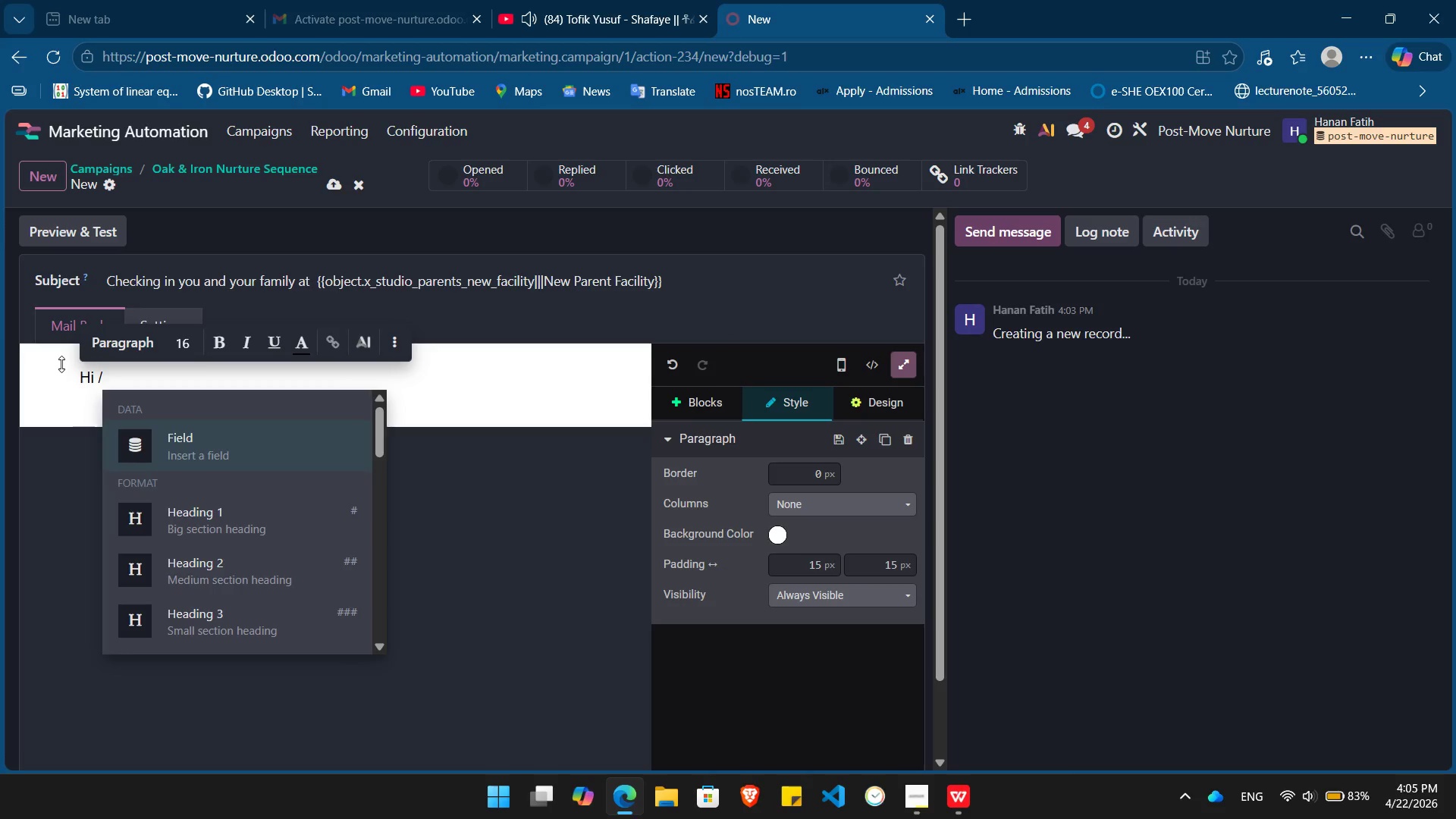 
key(Enter)
 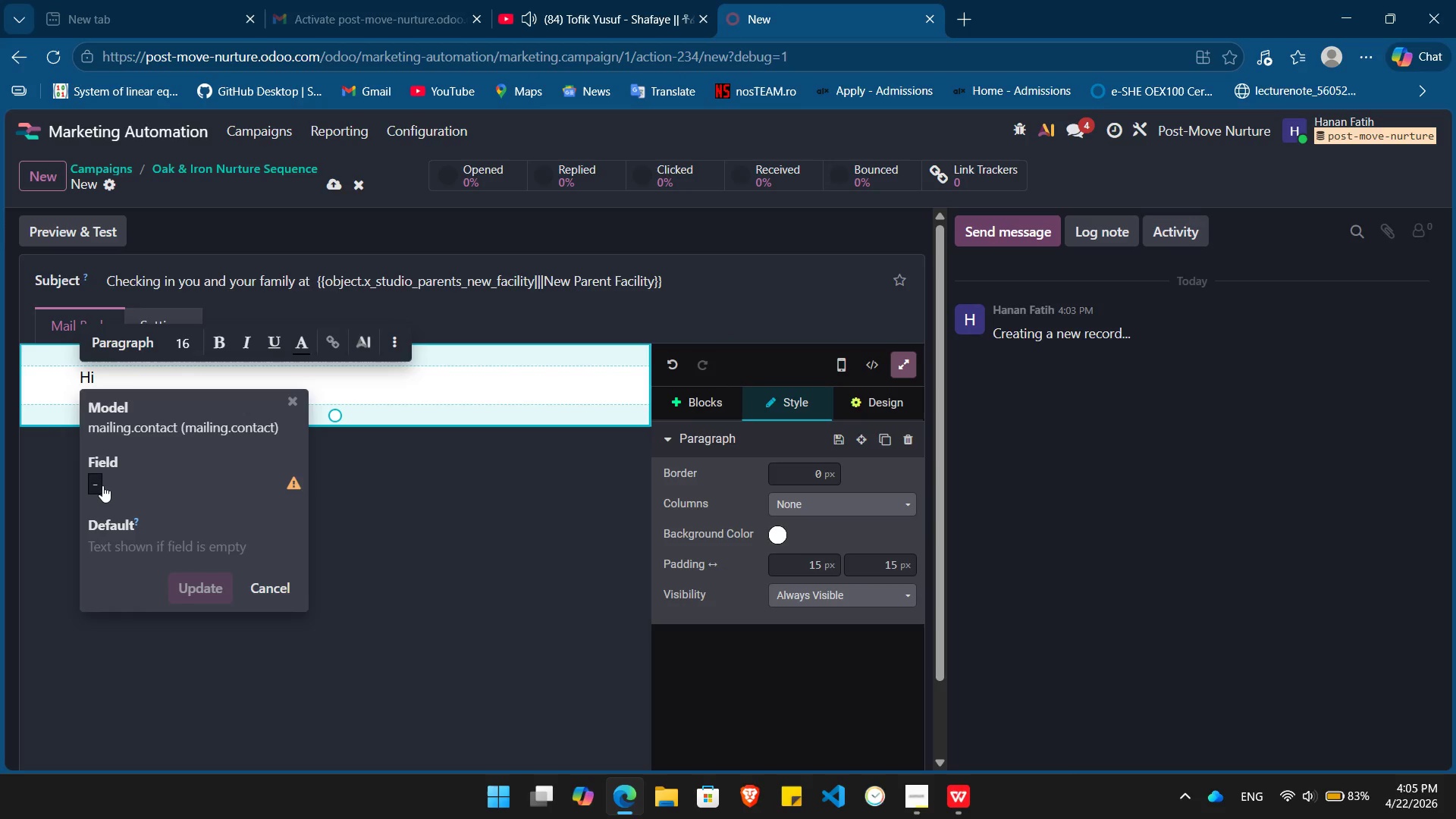 
left_click([96, 485])
 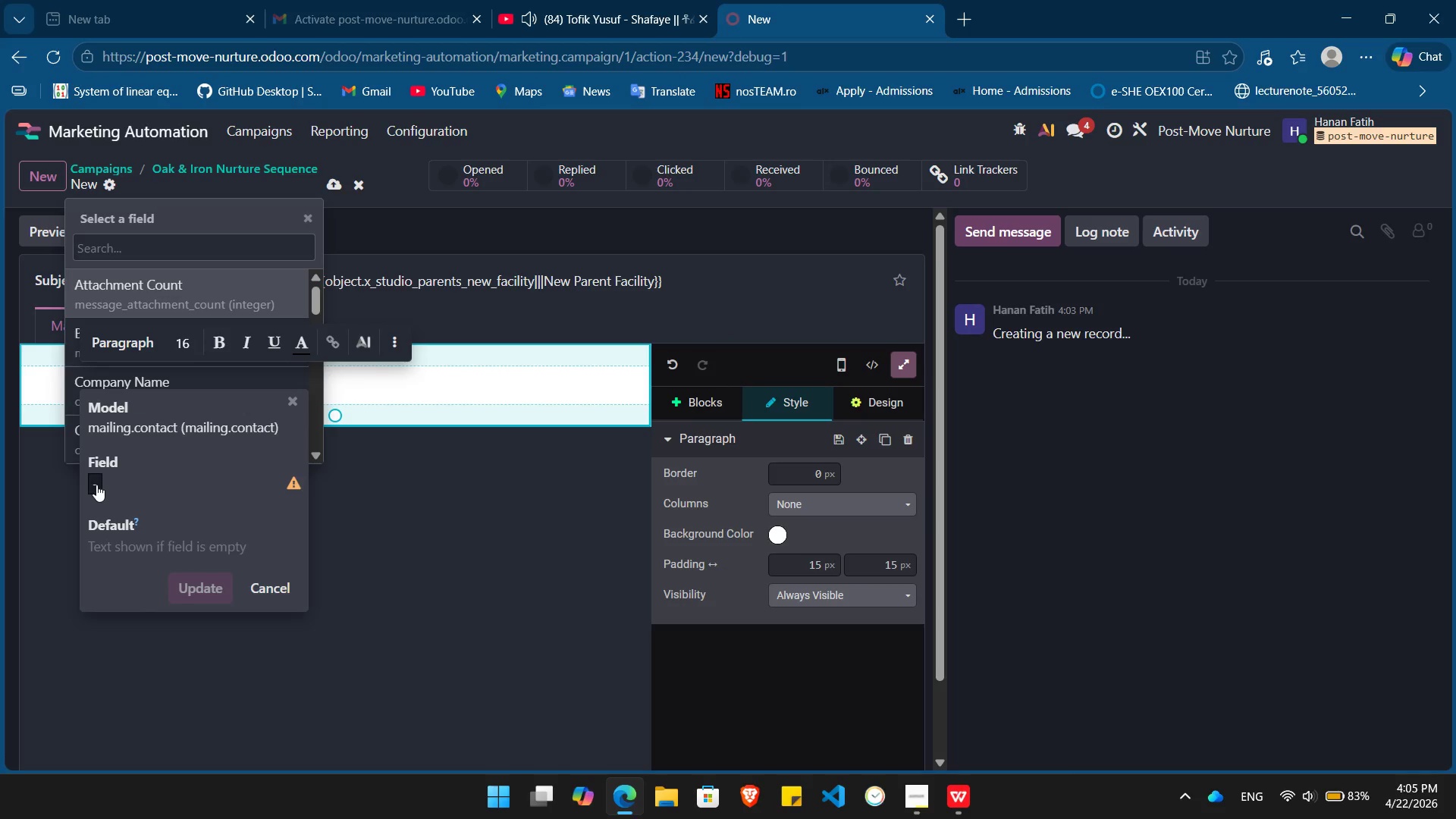 
type(Name,)
 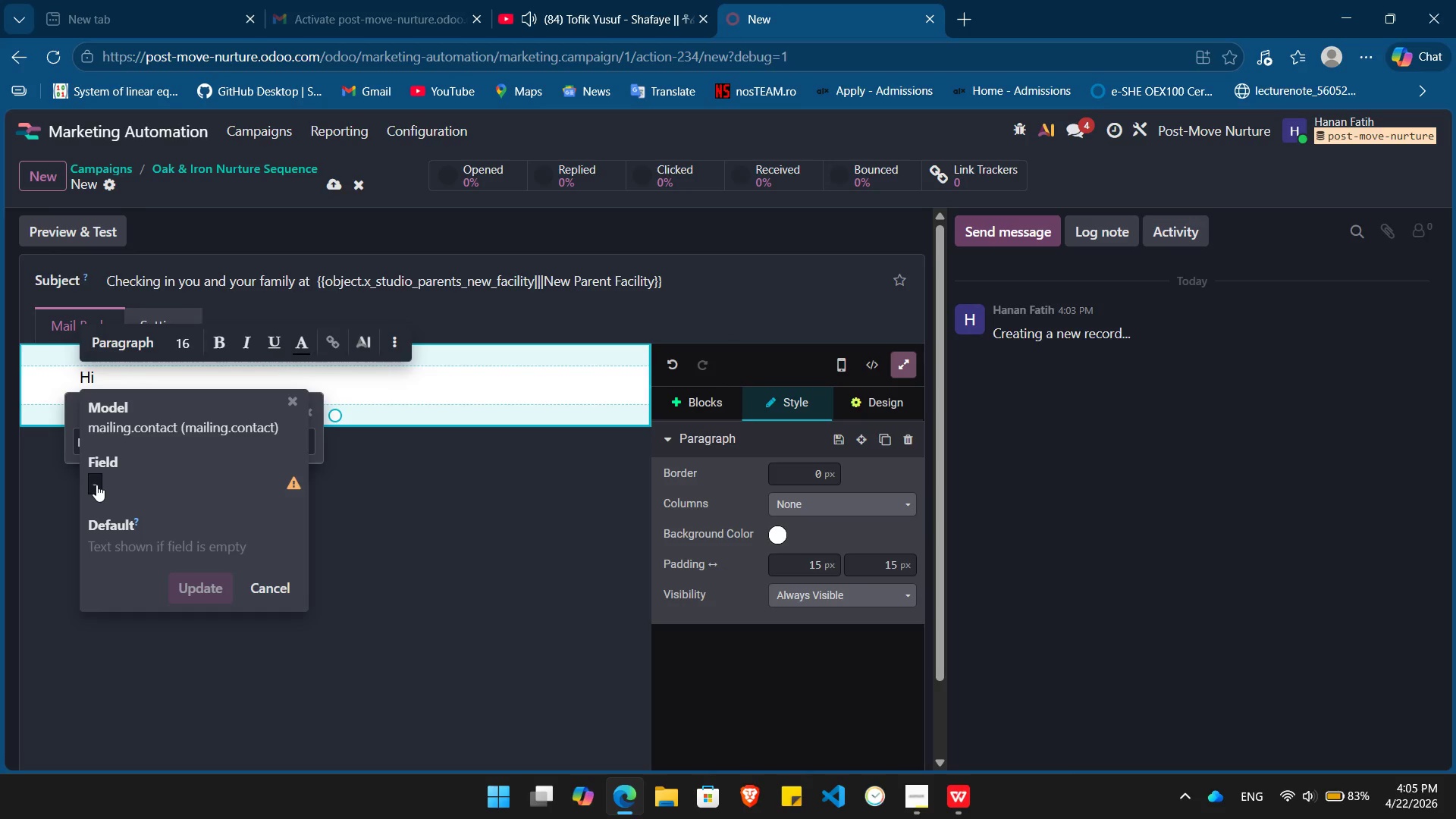 
key(Enter)
 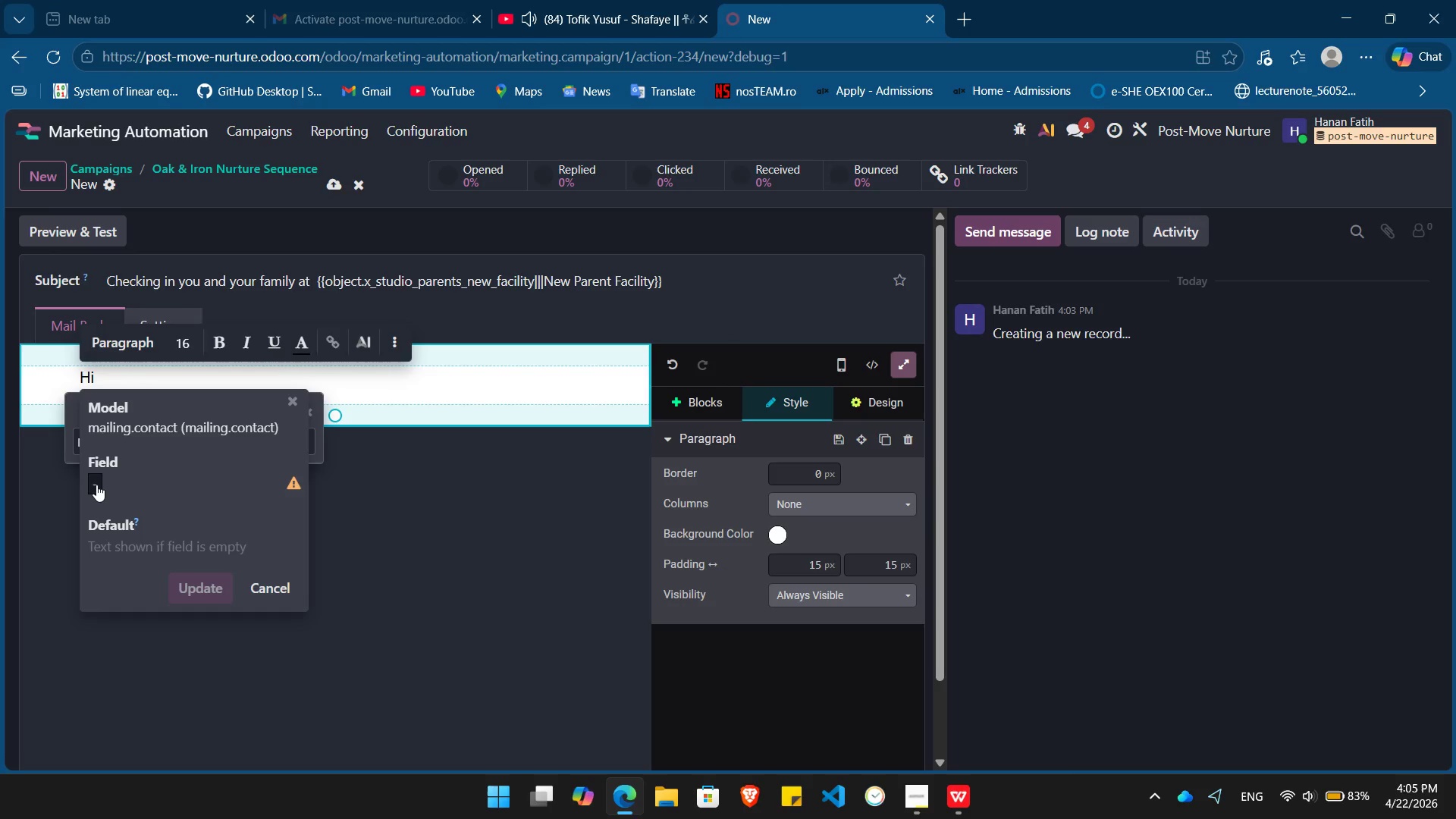 
type(The boxes are )
 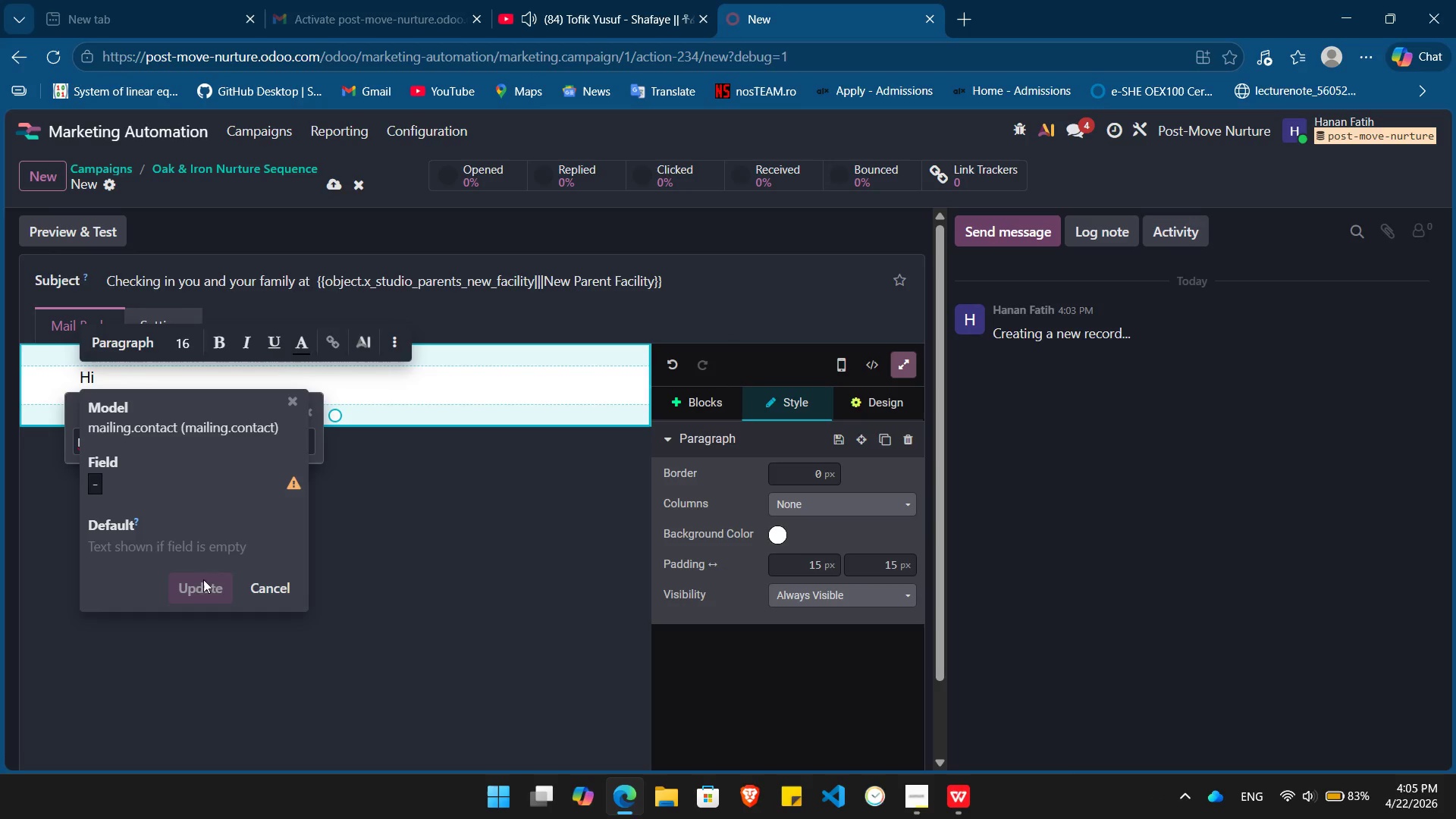 
hold_key(key=Backspace, duration=1.38)
 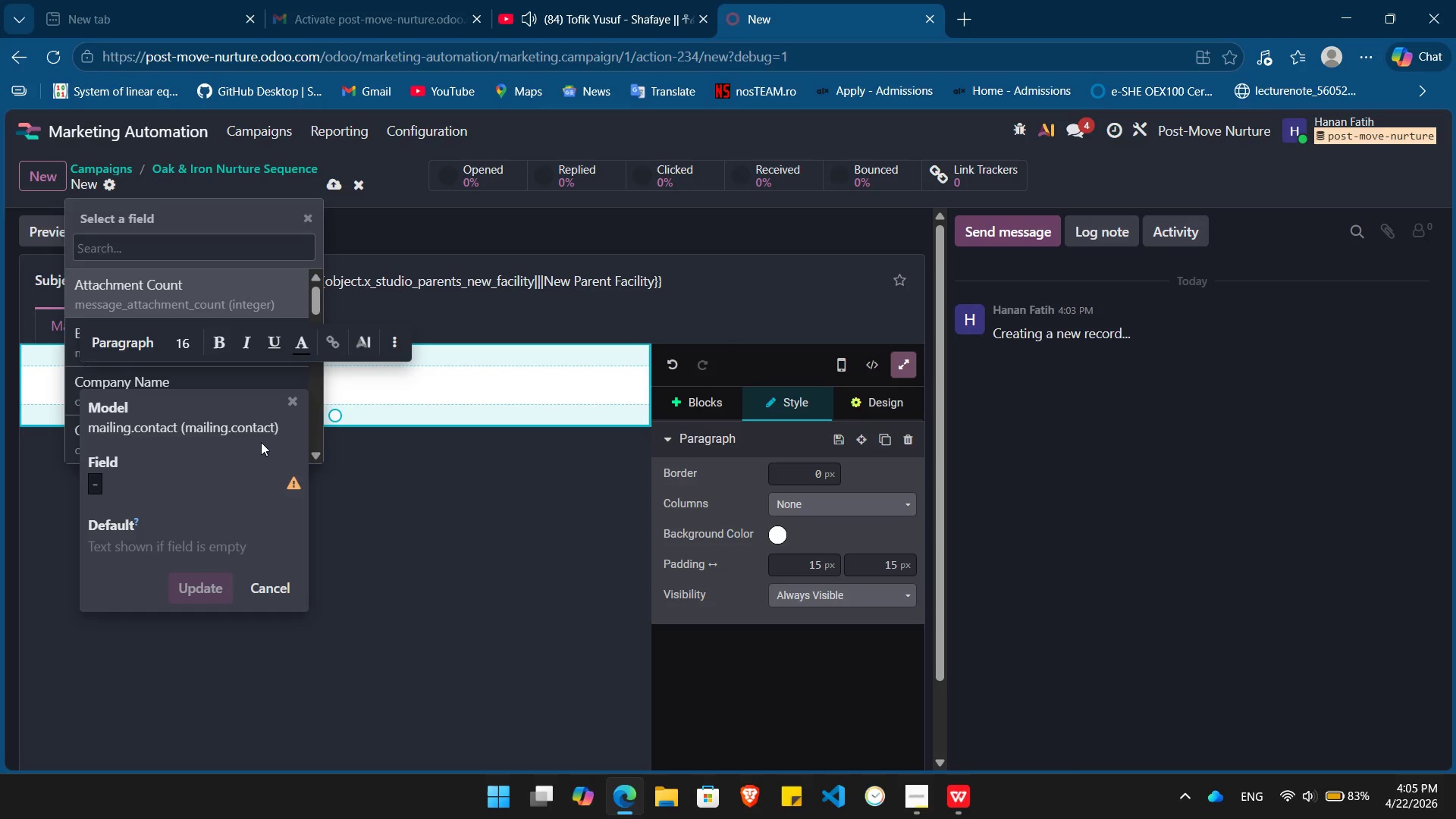 
type(Name)
 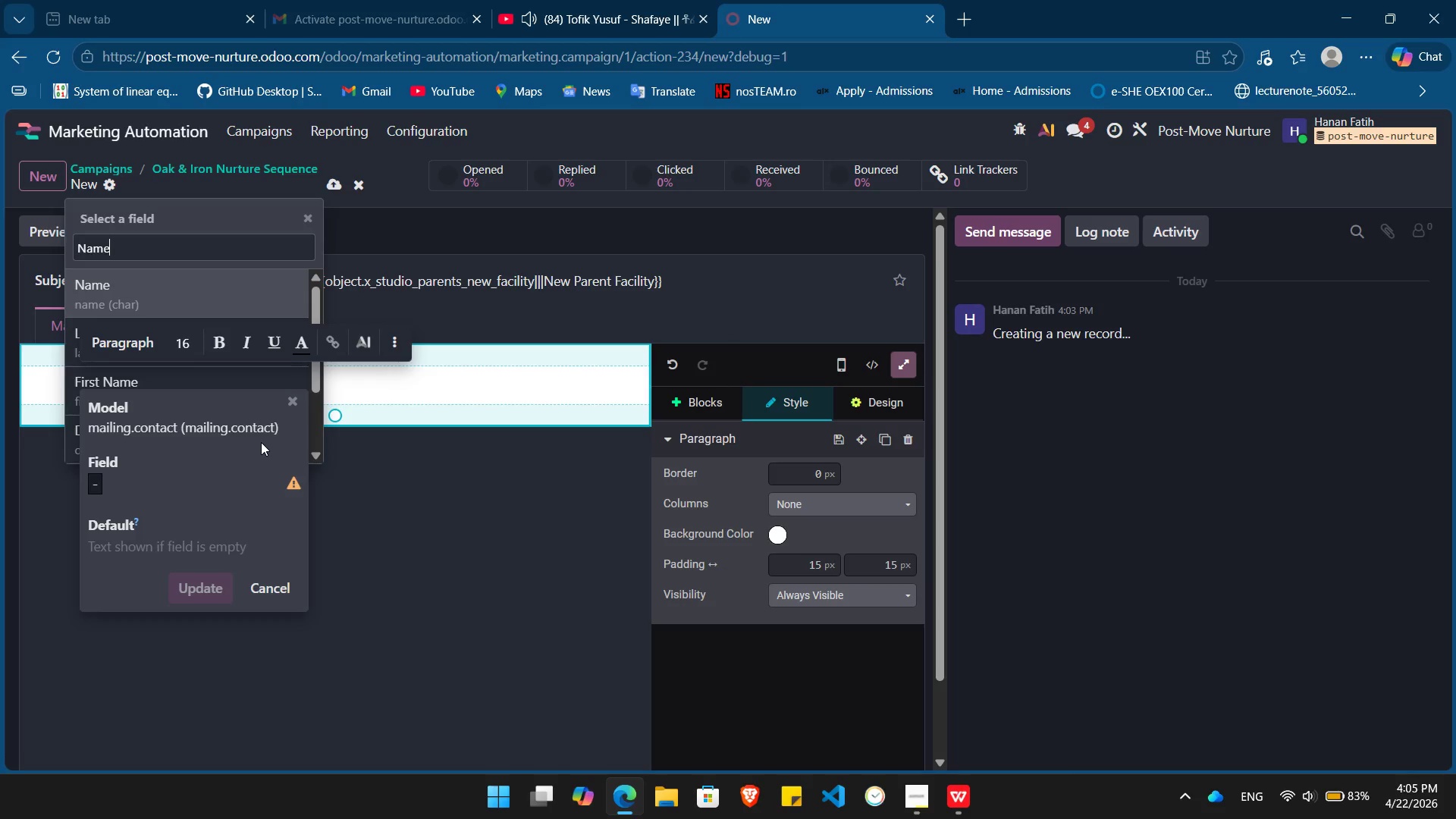 
key(Enter)
 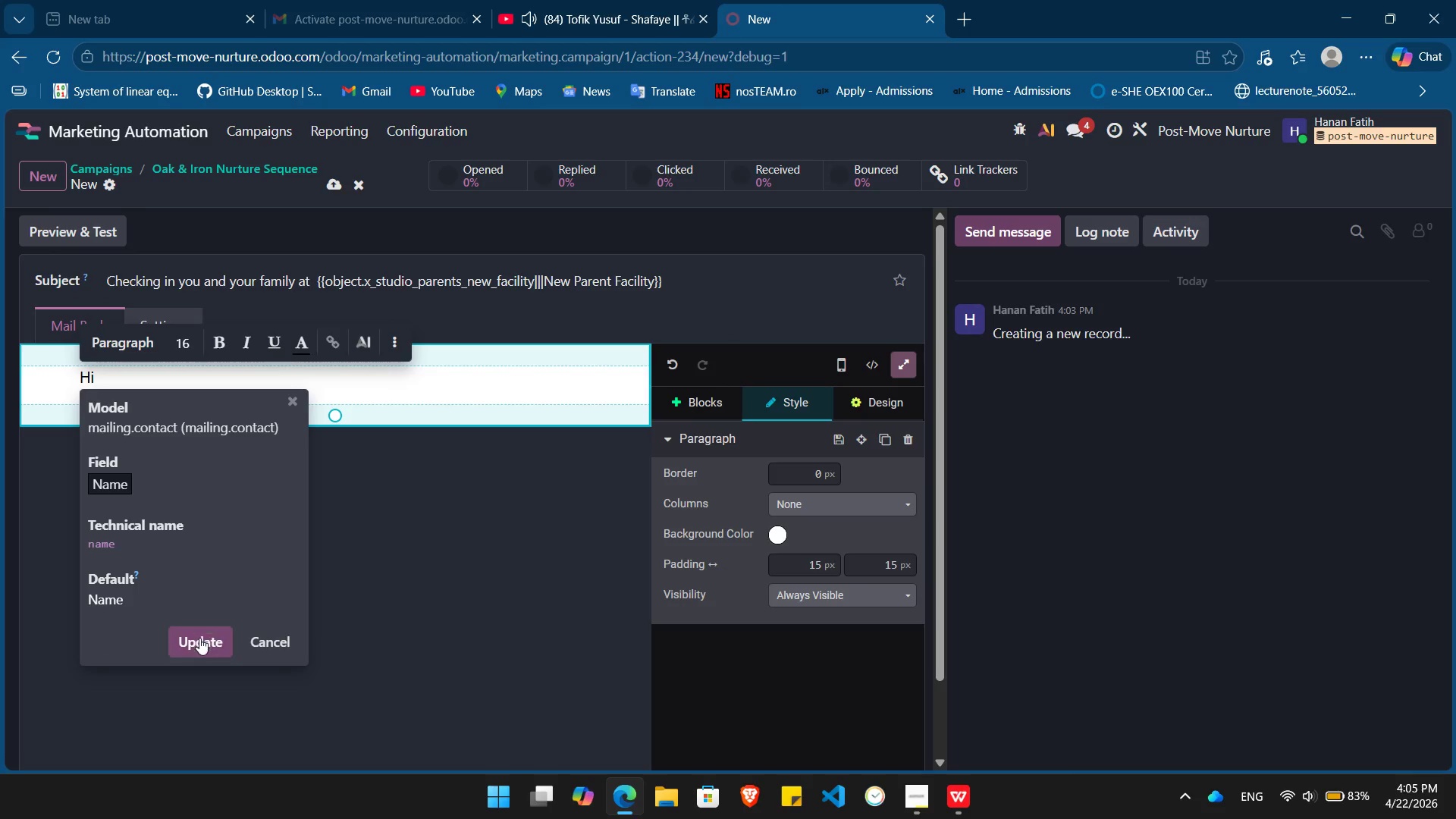 
left_click([199, 639])
 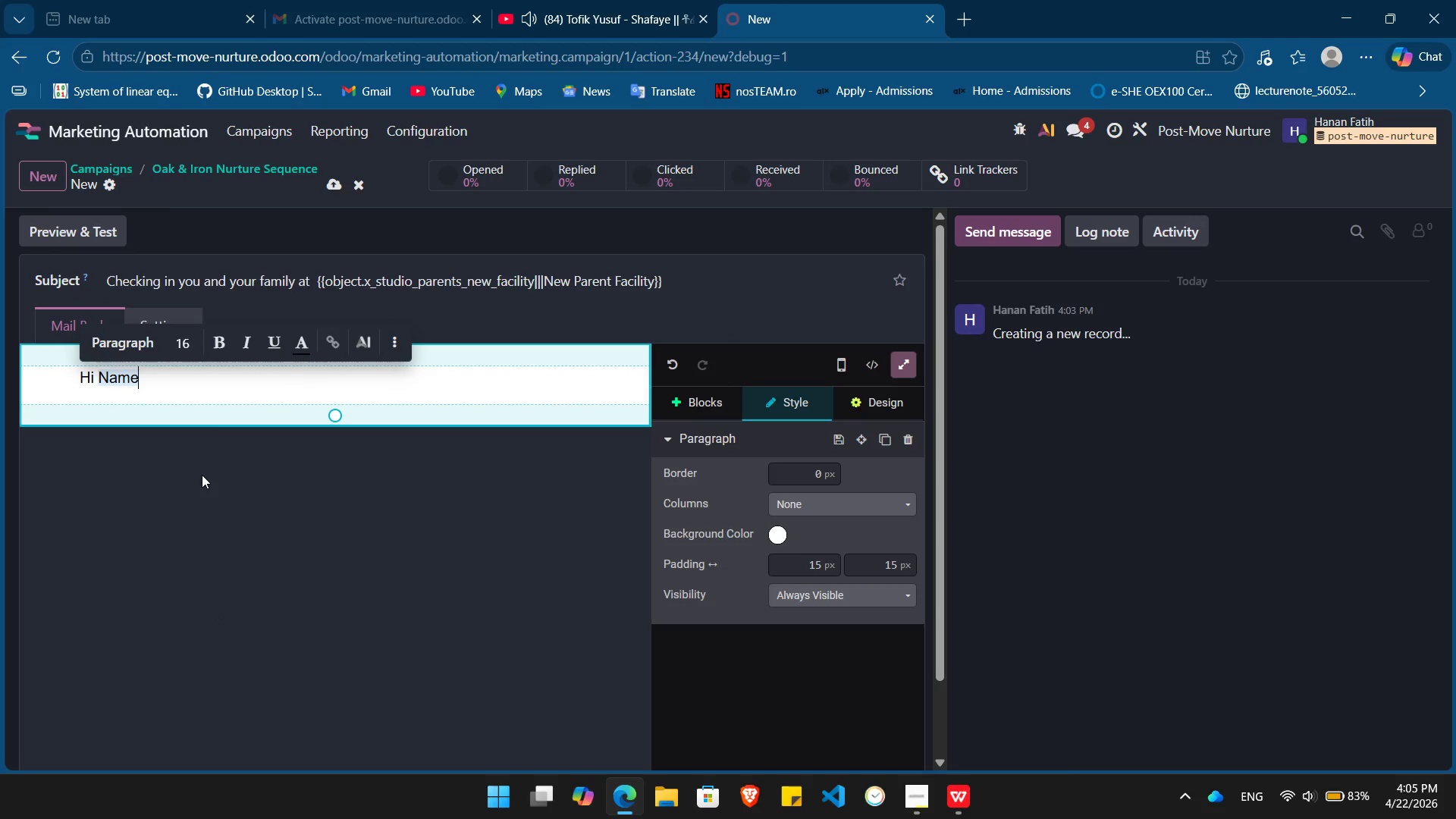 
key(Comma)
 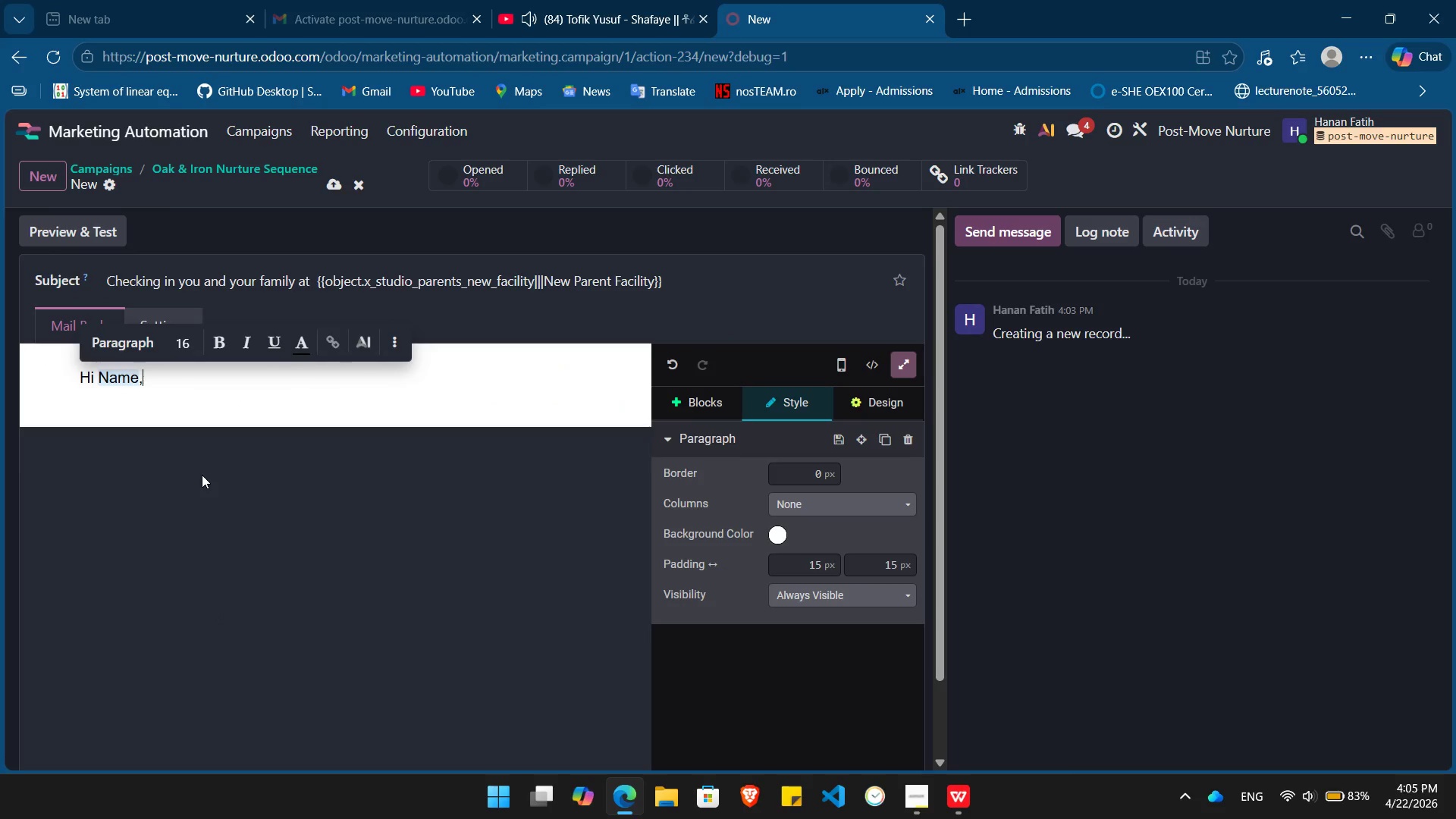 
key(Enter)
 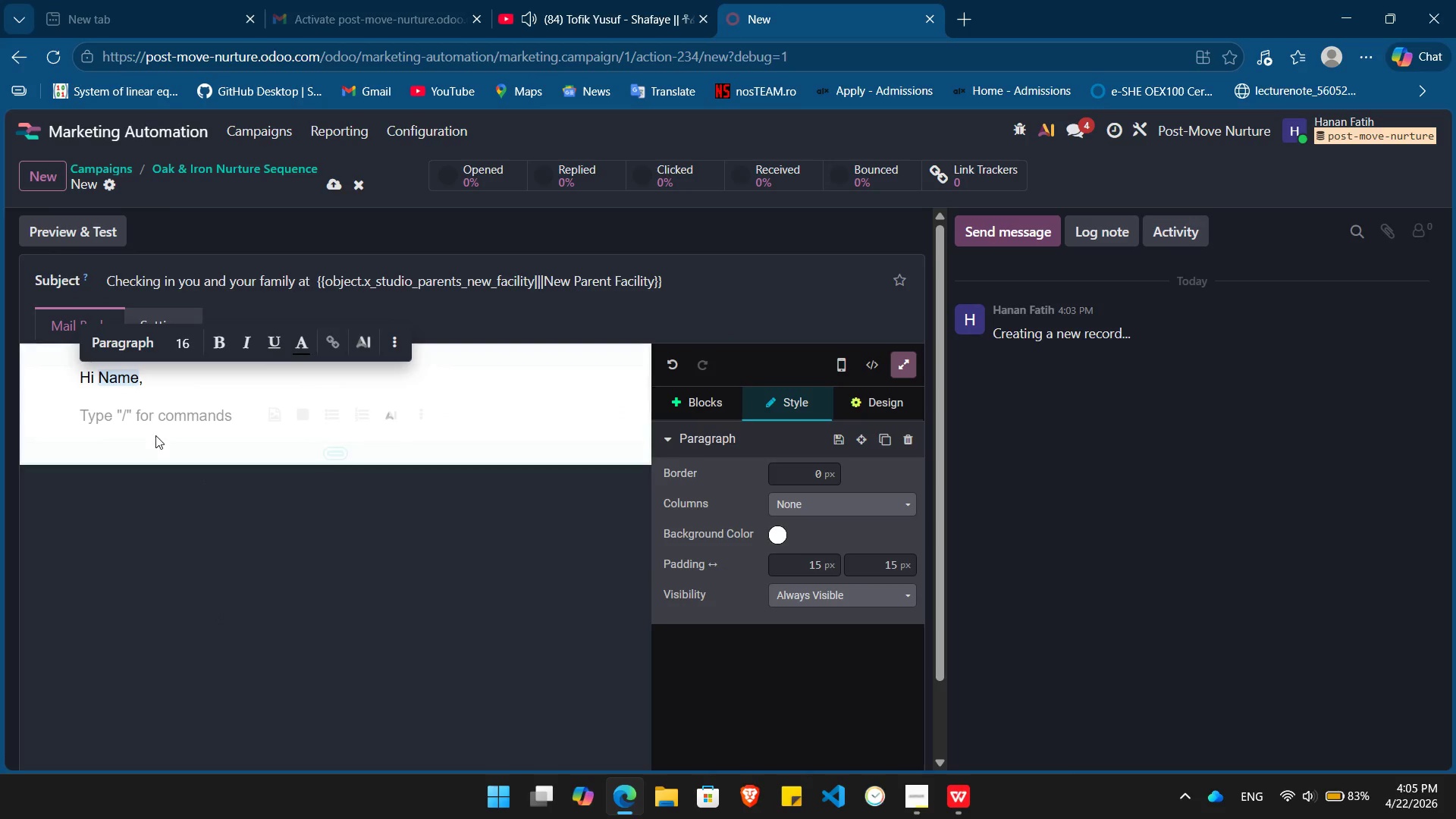 
left_click([155, 434])
 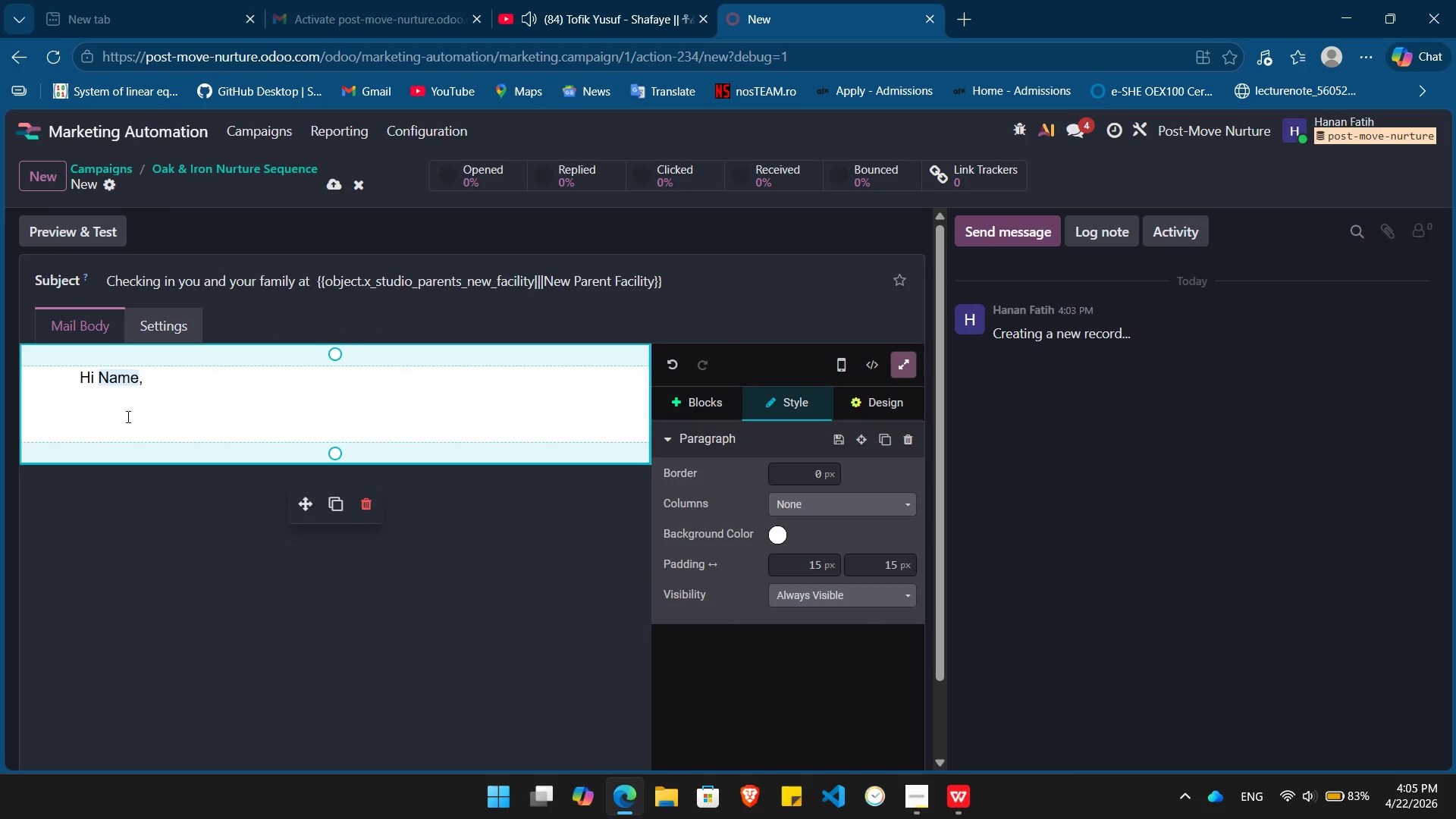 
left_click([127, 416])
 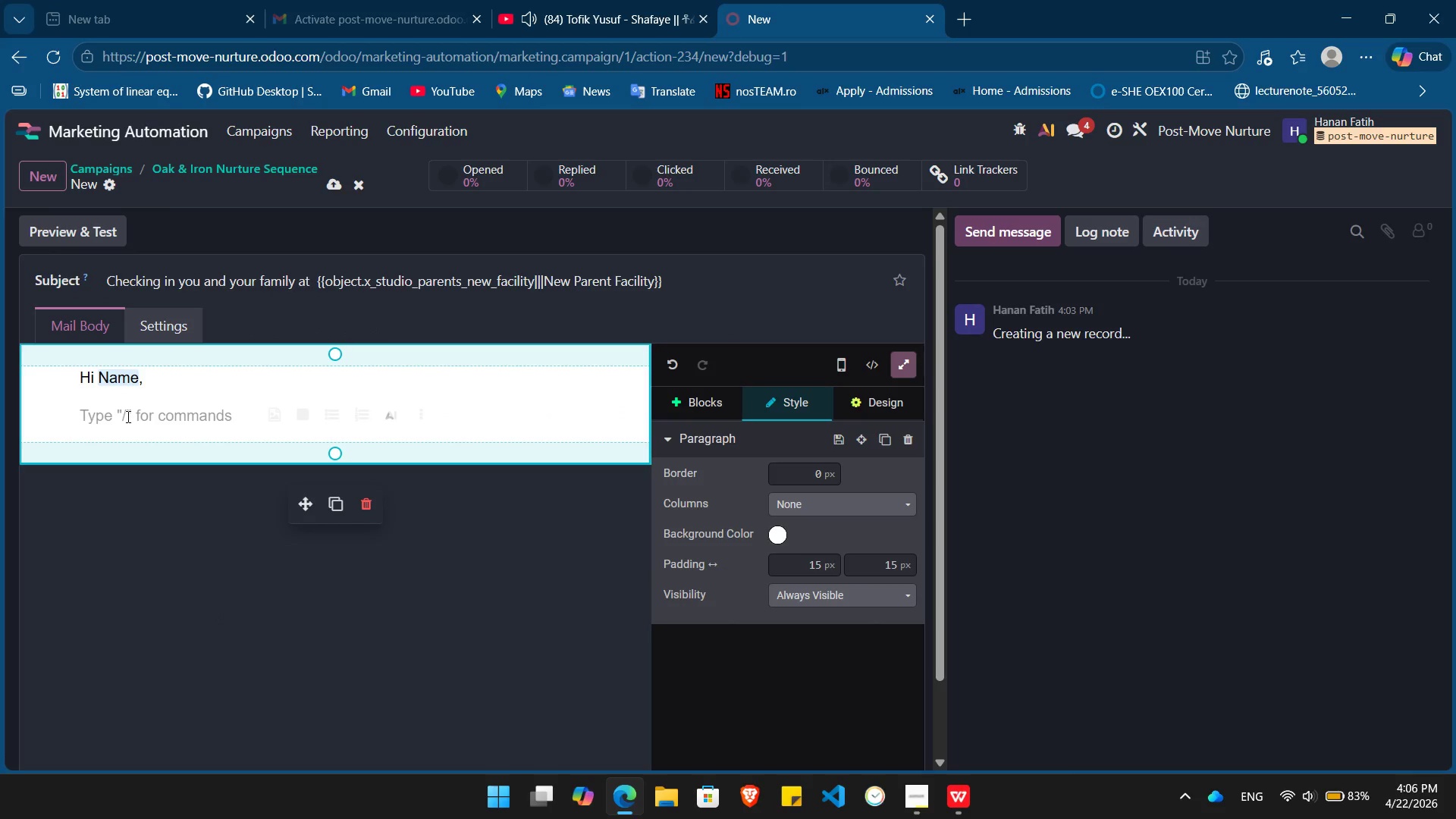 
type(The boxes are unpacked, the furniture is set, and the big move is officially behind you. While the physical heavy lifting is done )
key(Backspace)
type(, we know the emotional transition is just begining.)
 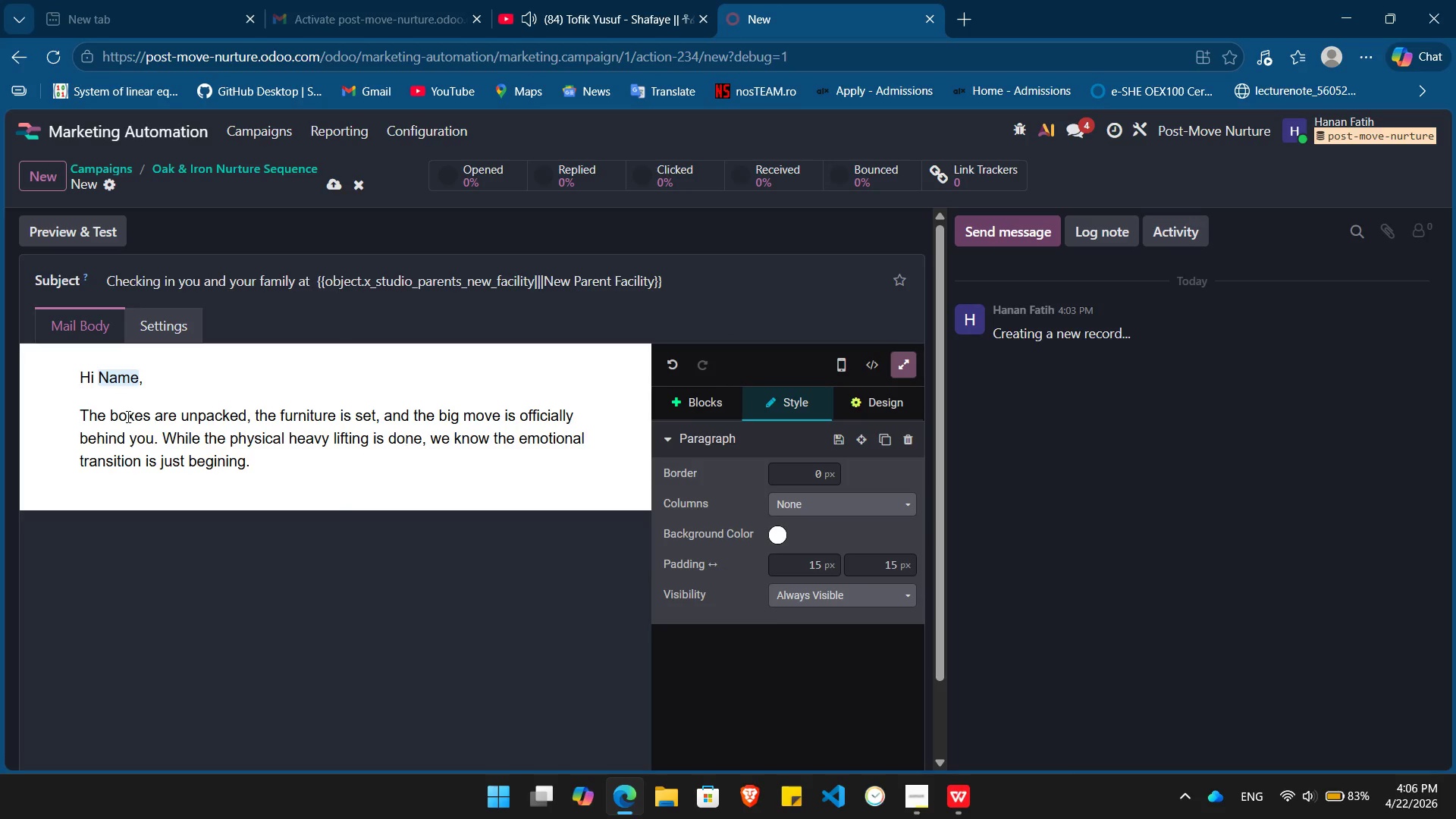 
key(Enter)
 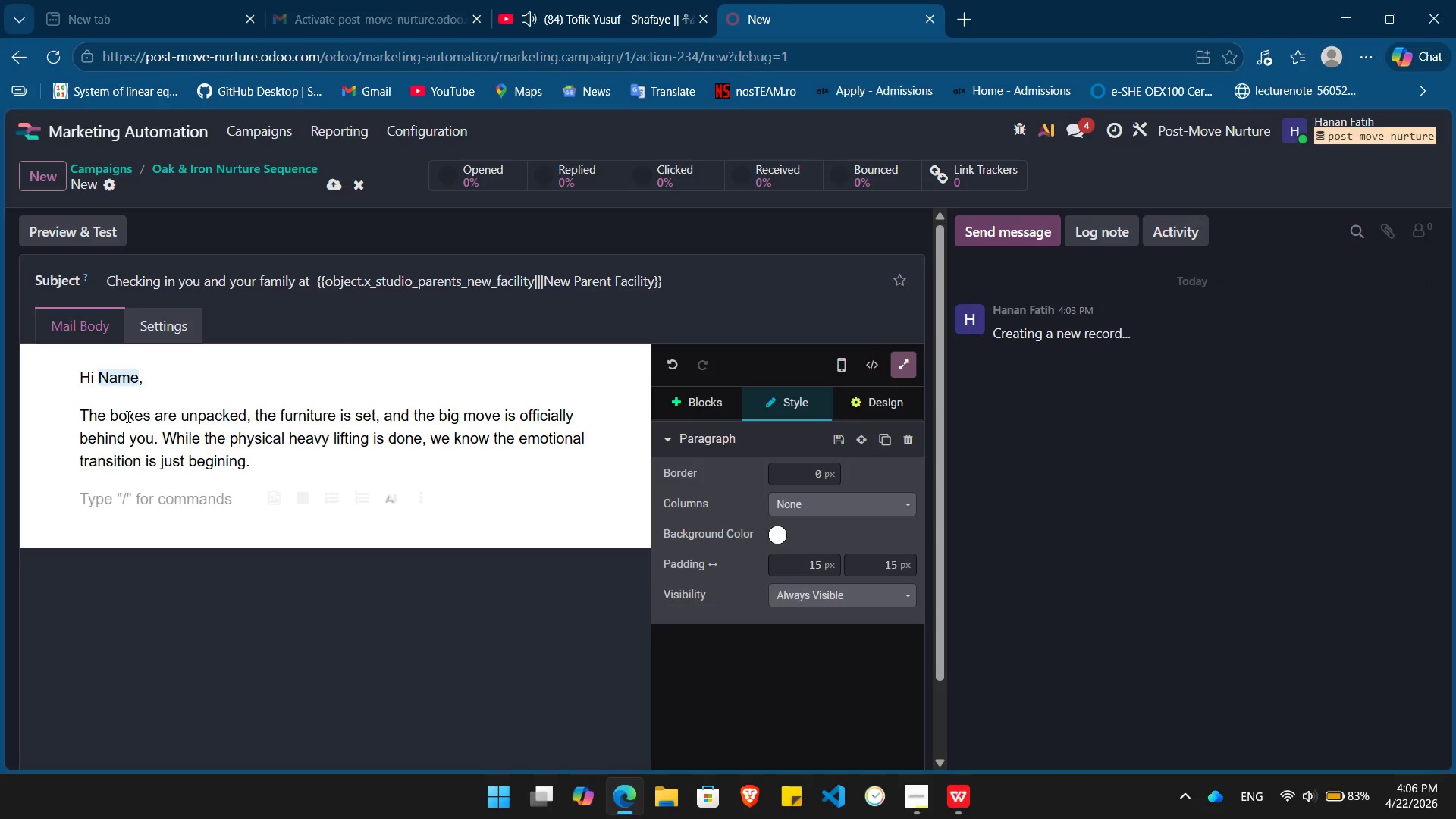 
type(As you and your parents settle into /)
 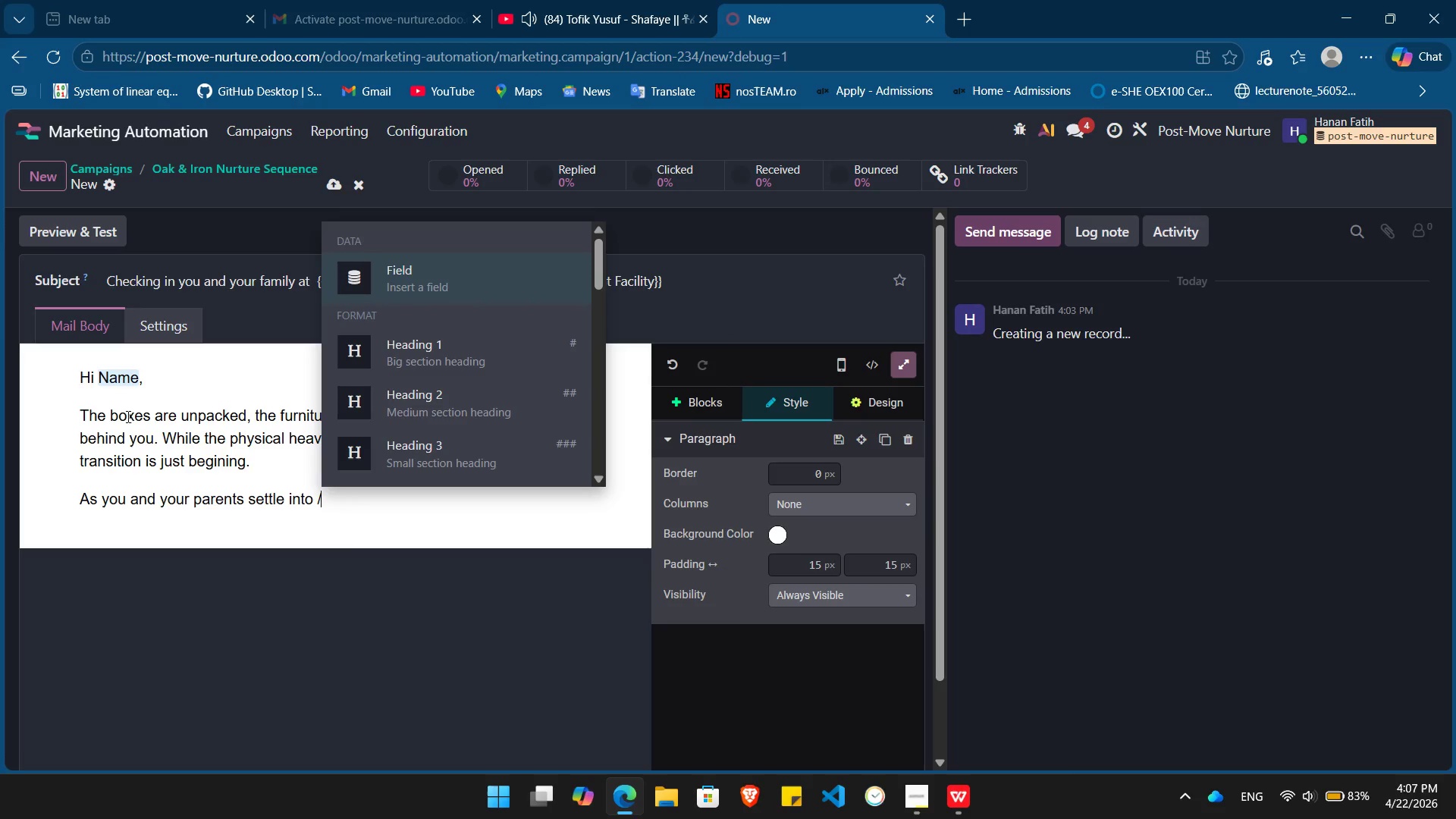 
key(Enter)
 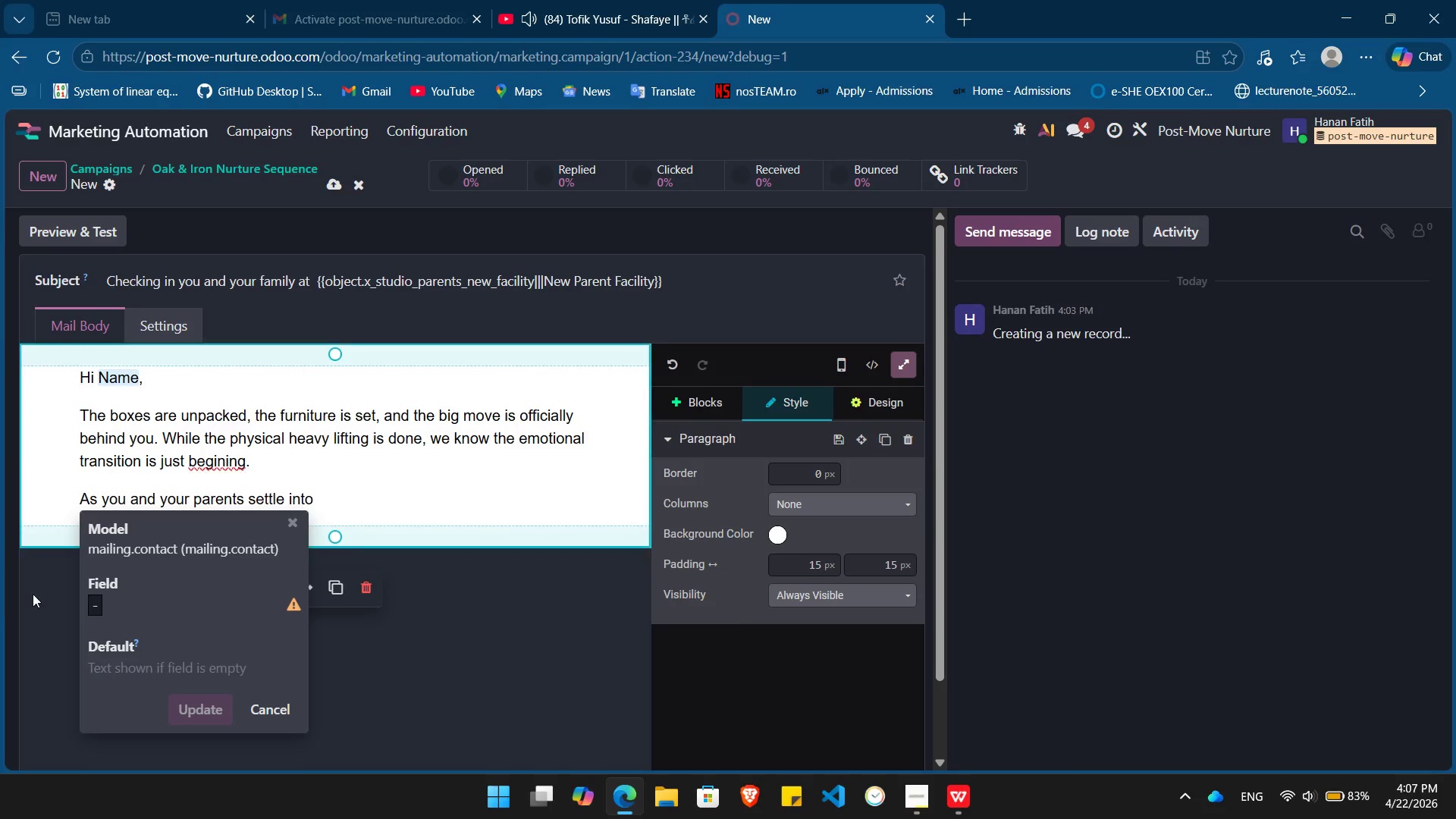 
left_click([89, 596])
 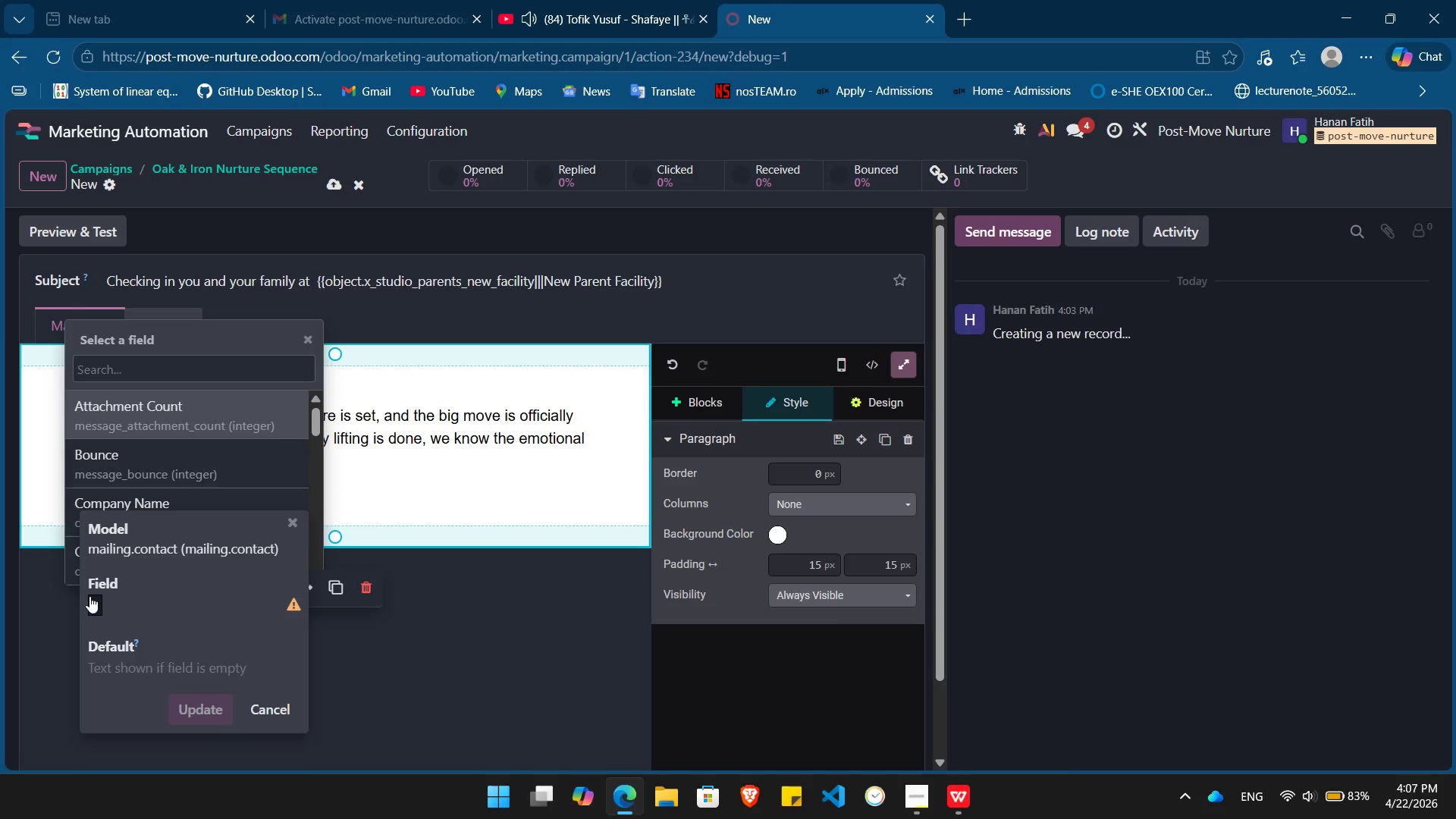 
type(parent)
 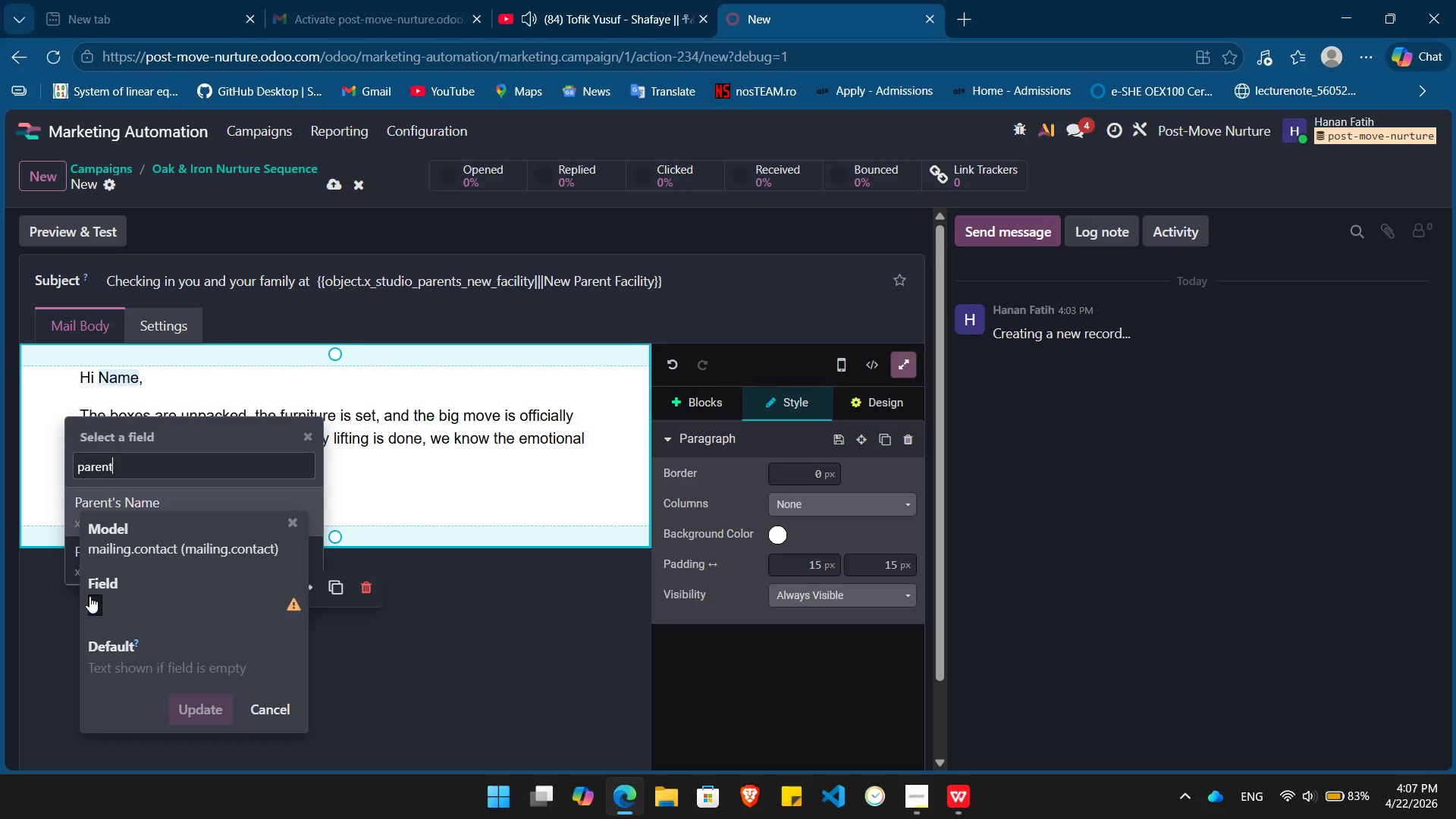 
key(ArrowDown)
 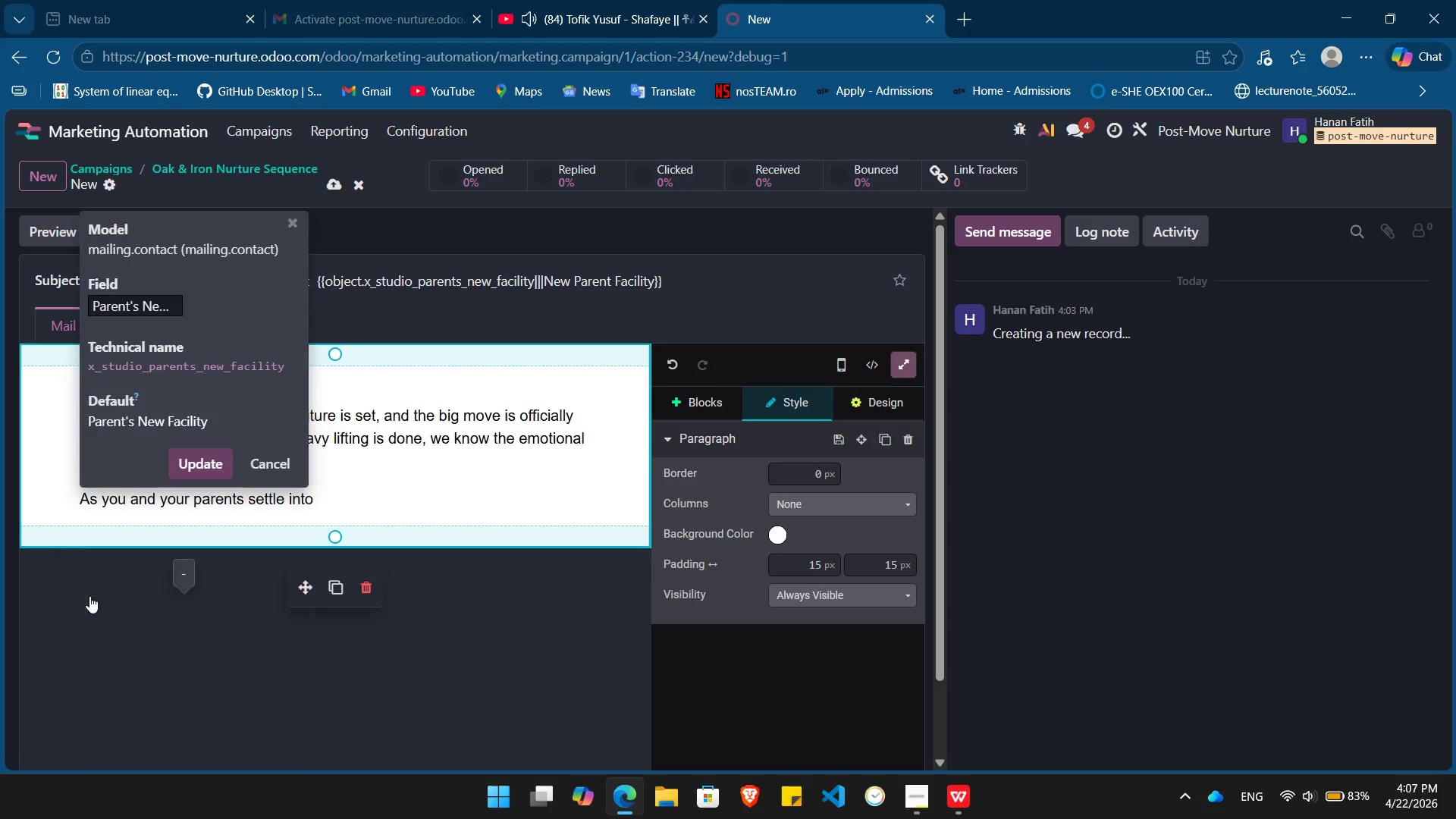 
key(Enter)
 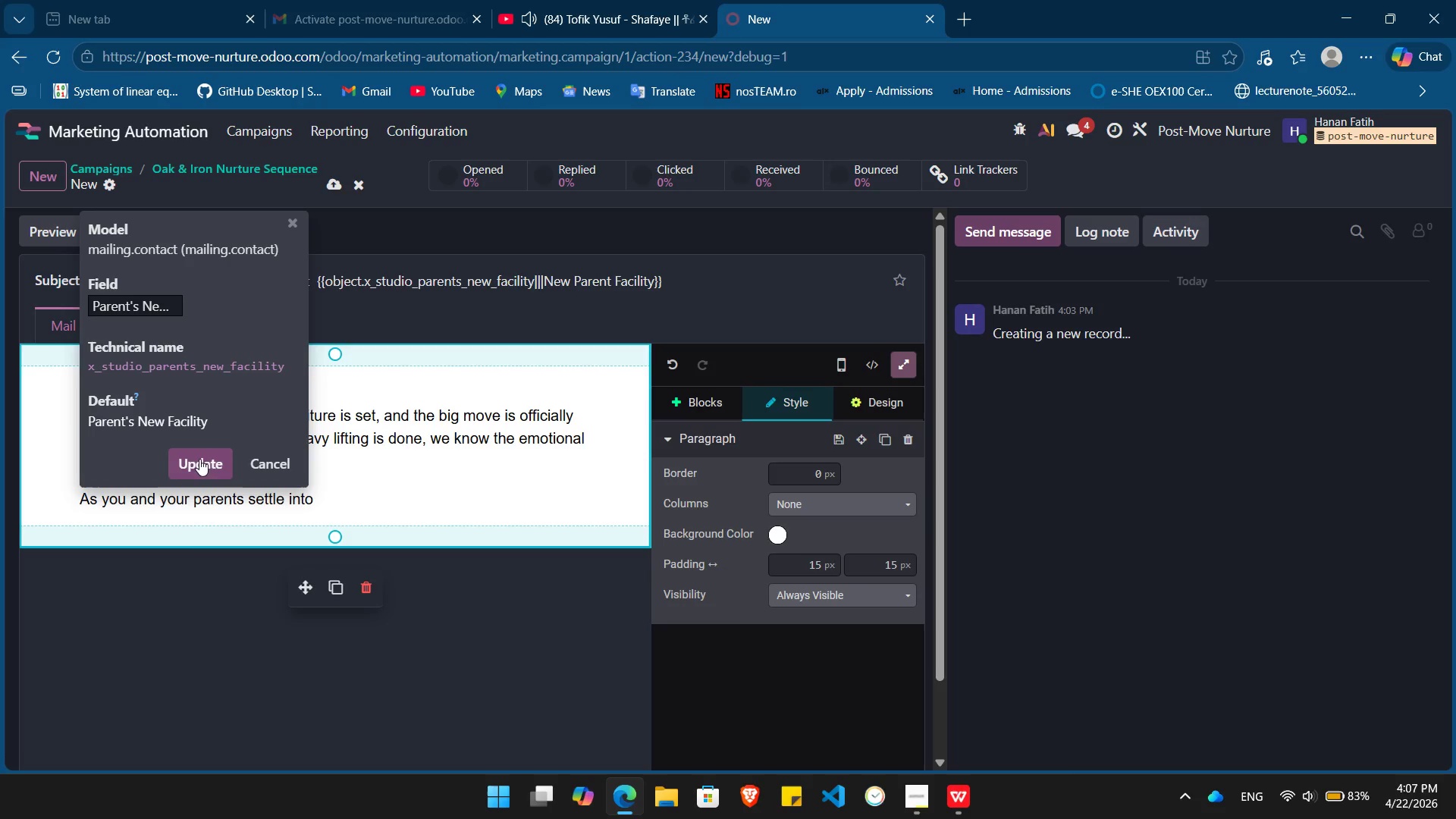 
left_click([191, 463])
 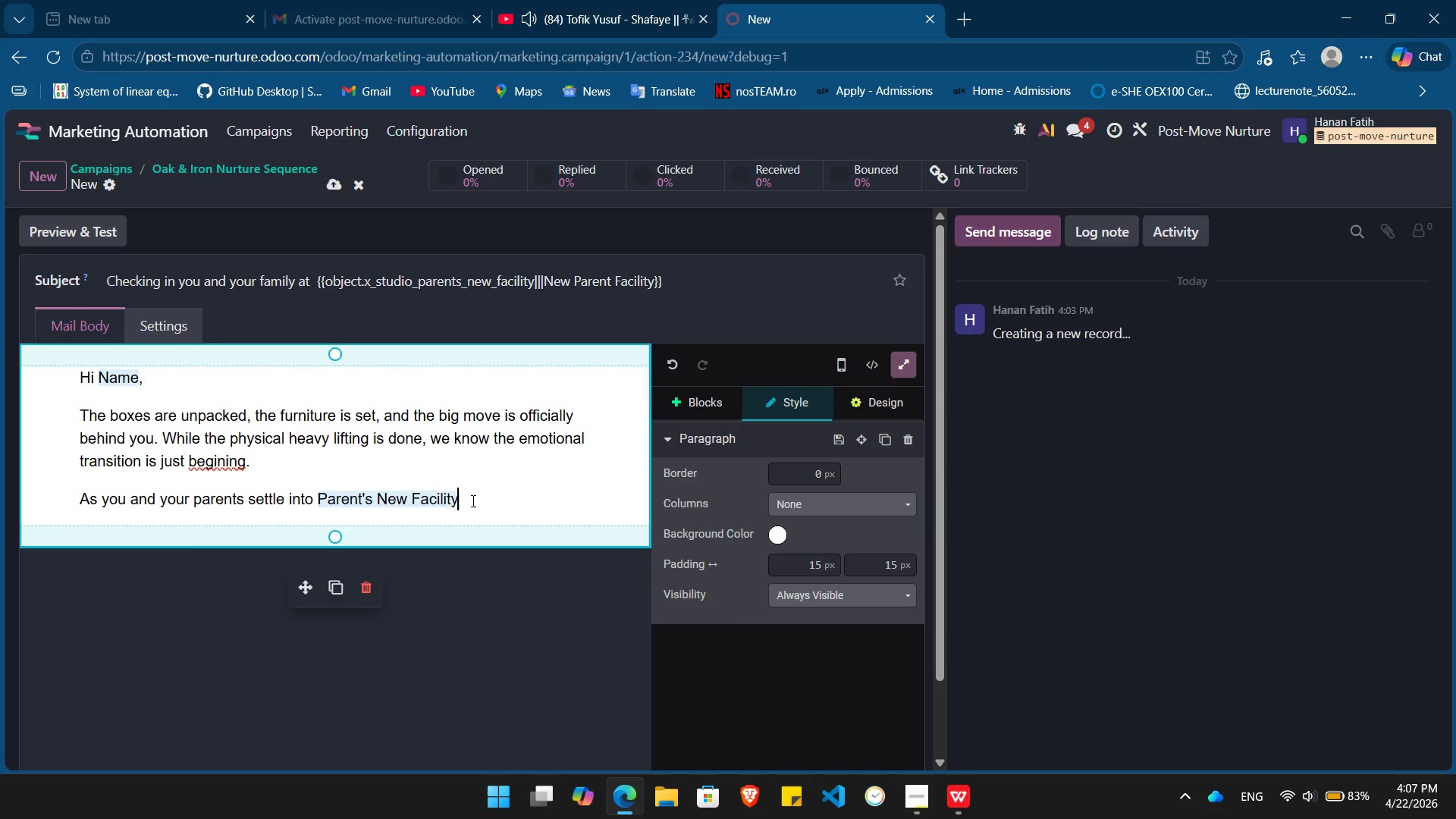 
type(, Please take moment for yourself today.)
 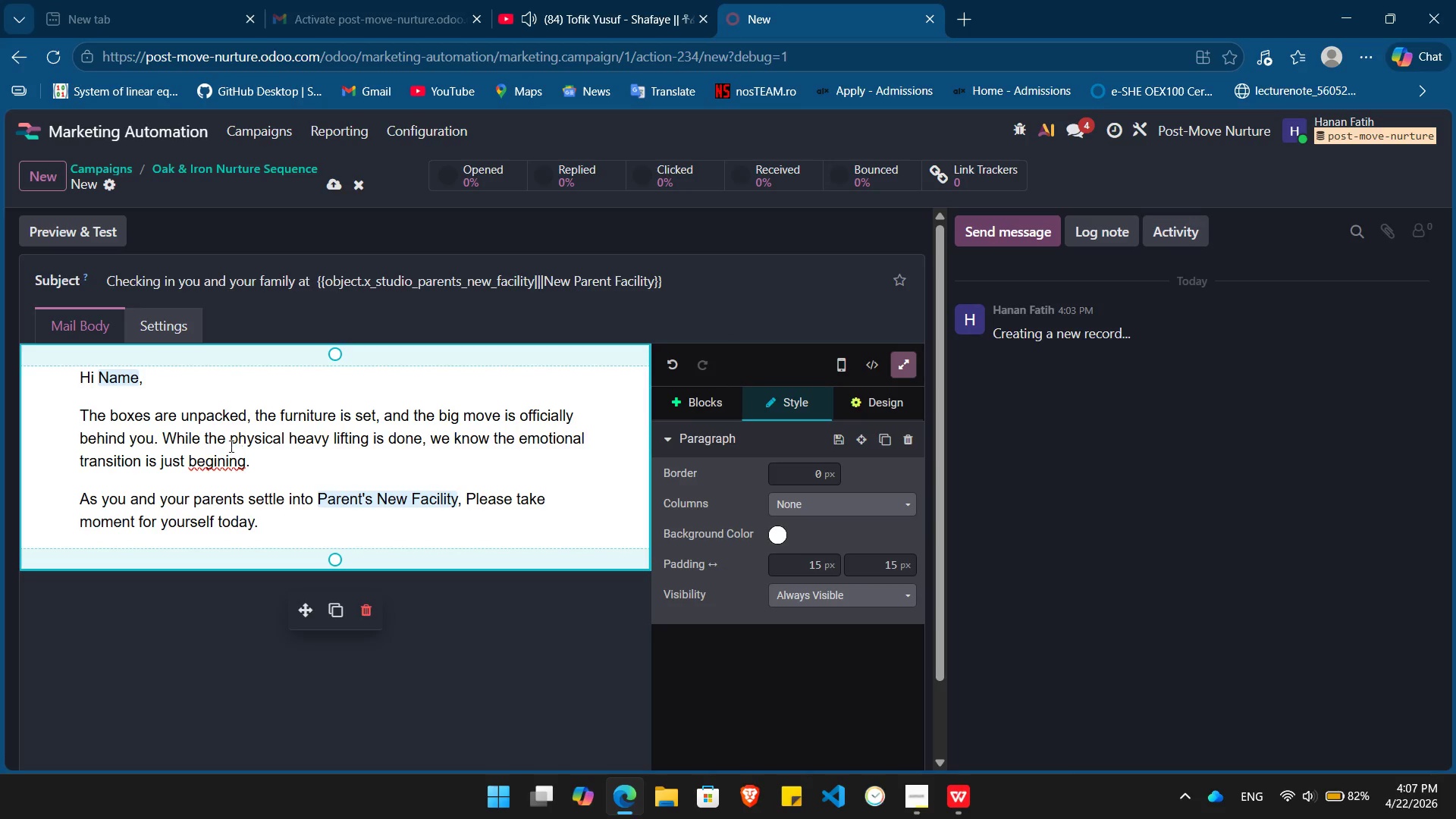 
left_click([210, 457])
 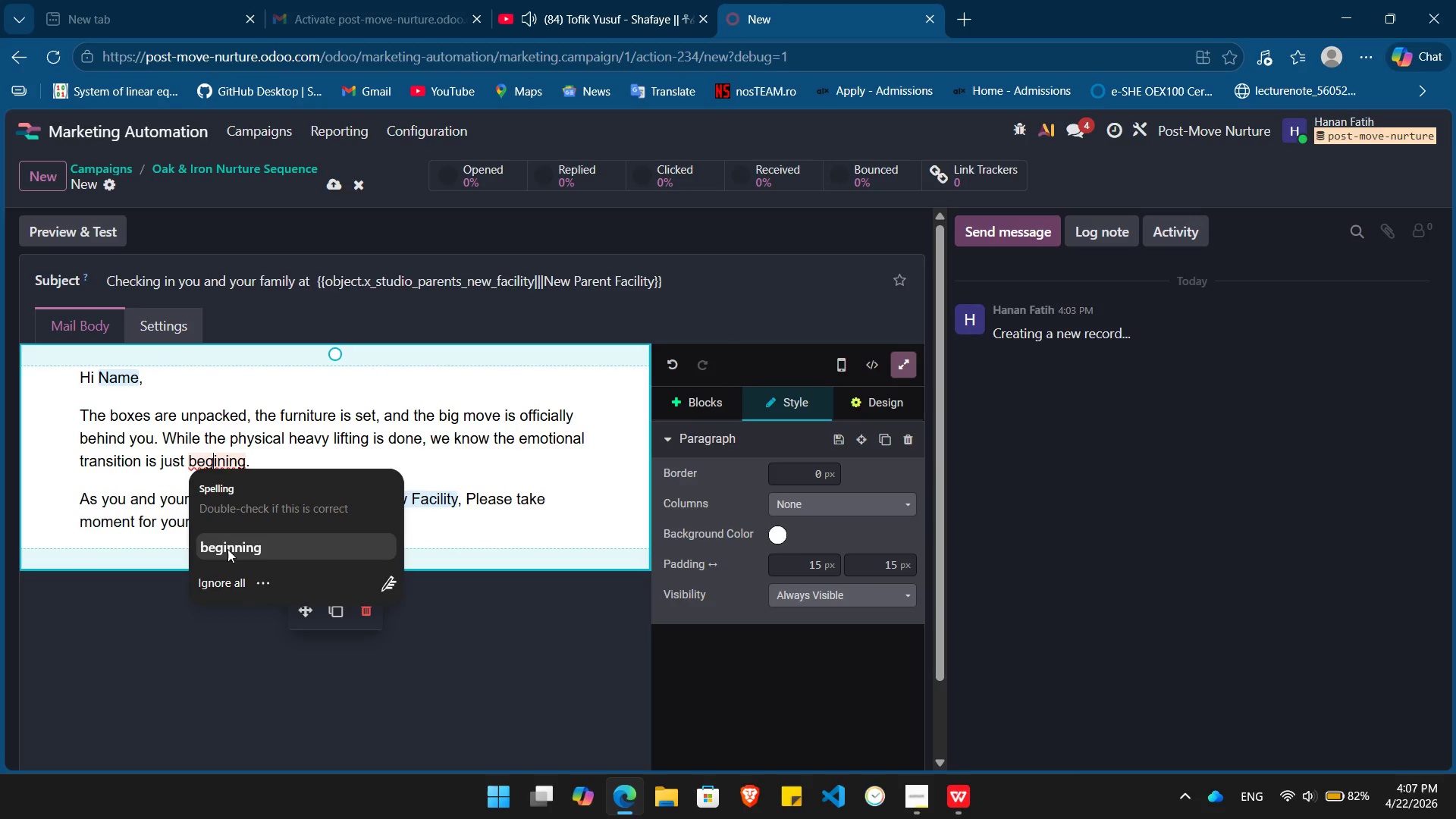 
left_click([228, 549])
 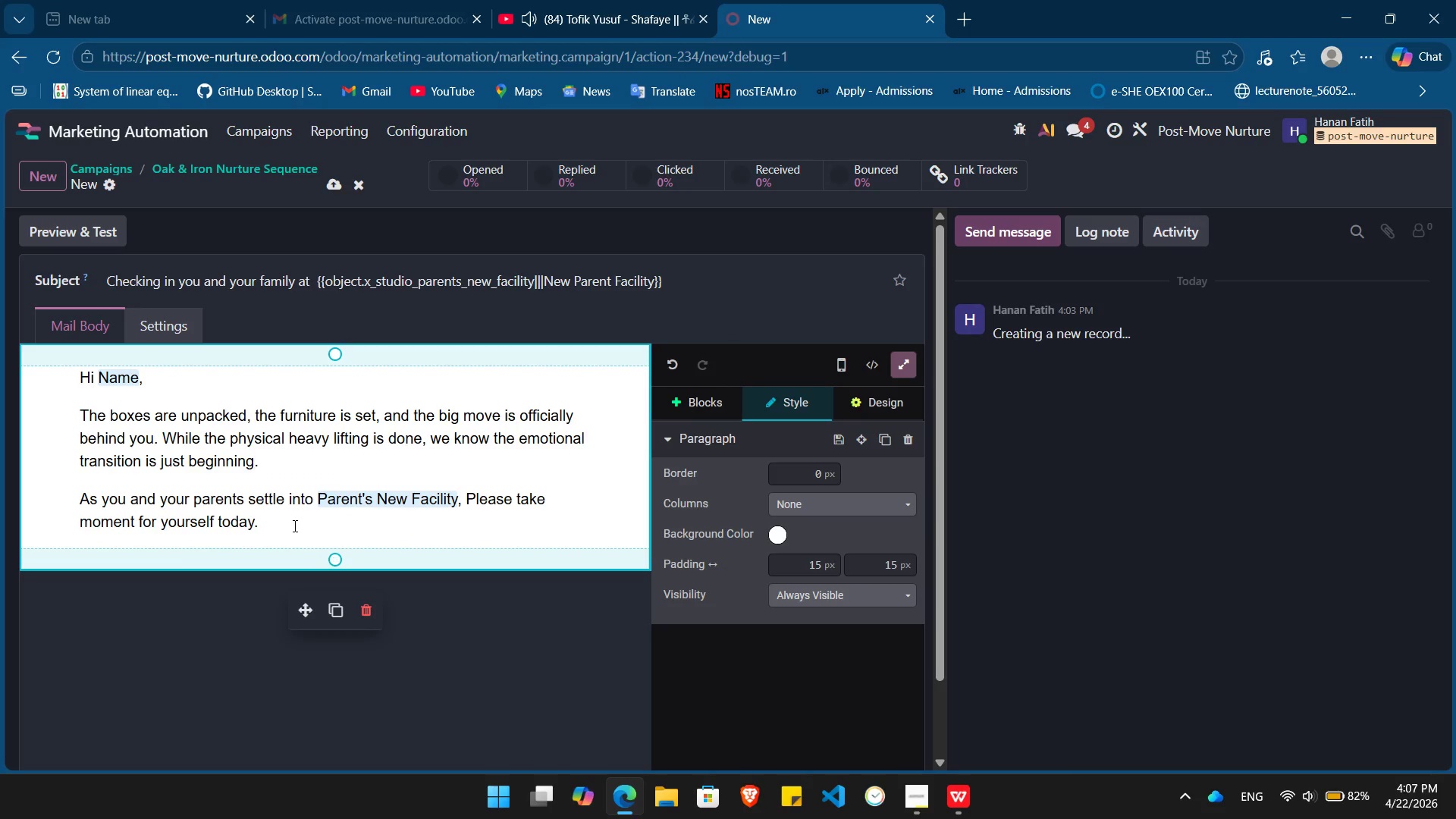 
left_click([294, 526])
 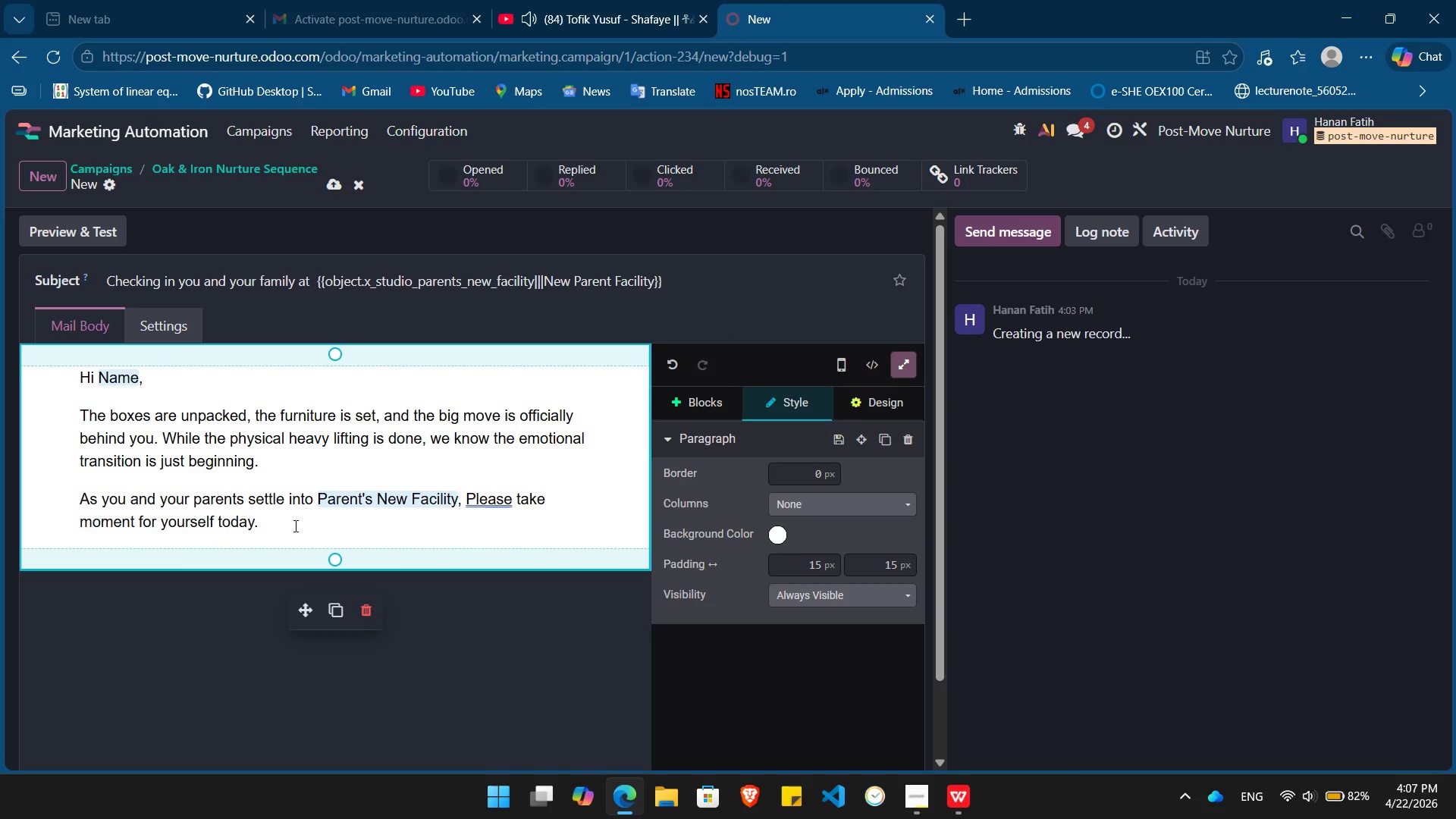 
type( To make the first 24 hours easier, we've attached a ")
key(Backspace)
 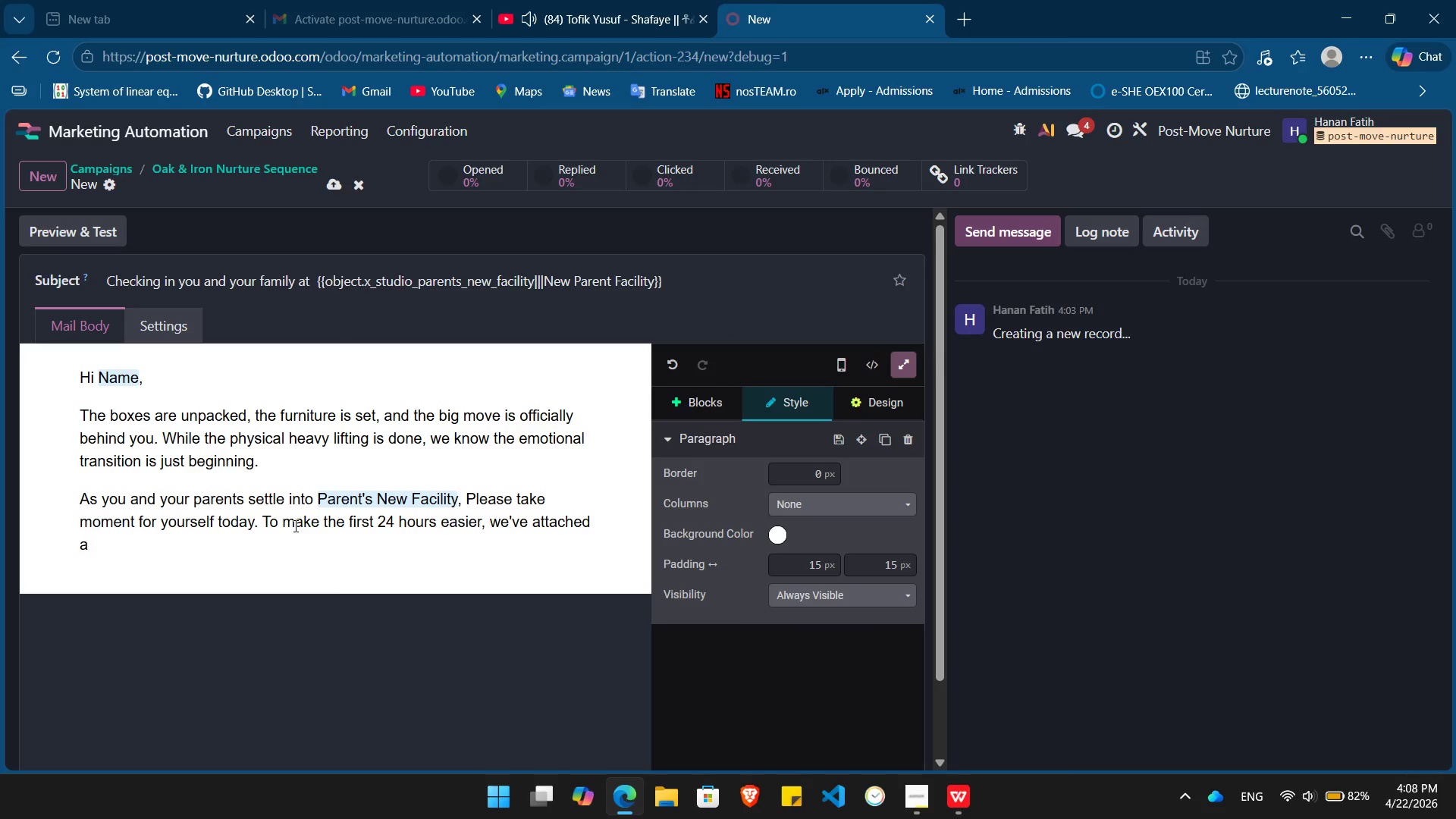 
key(Control+B)
 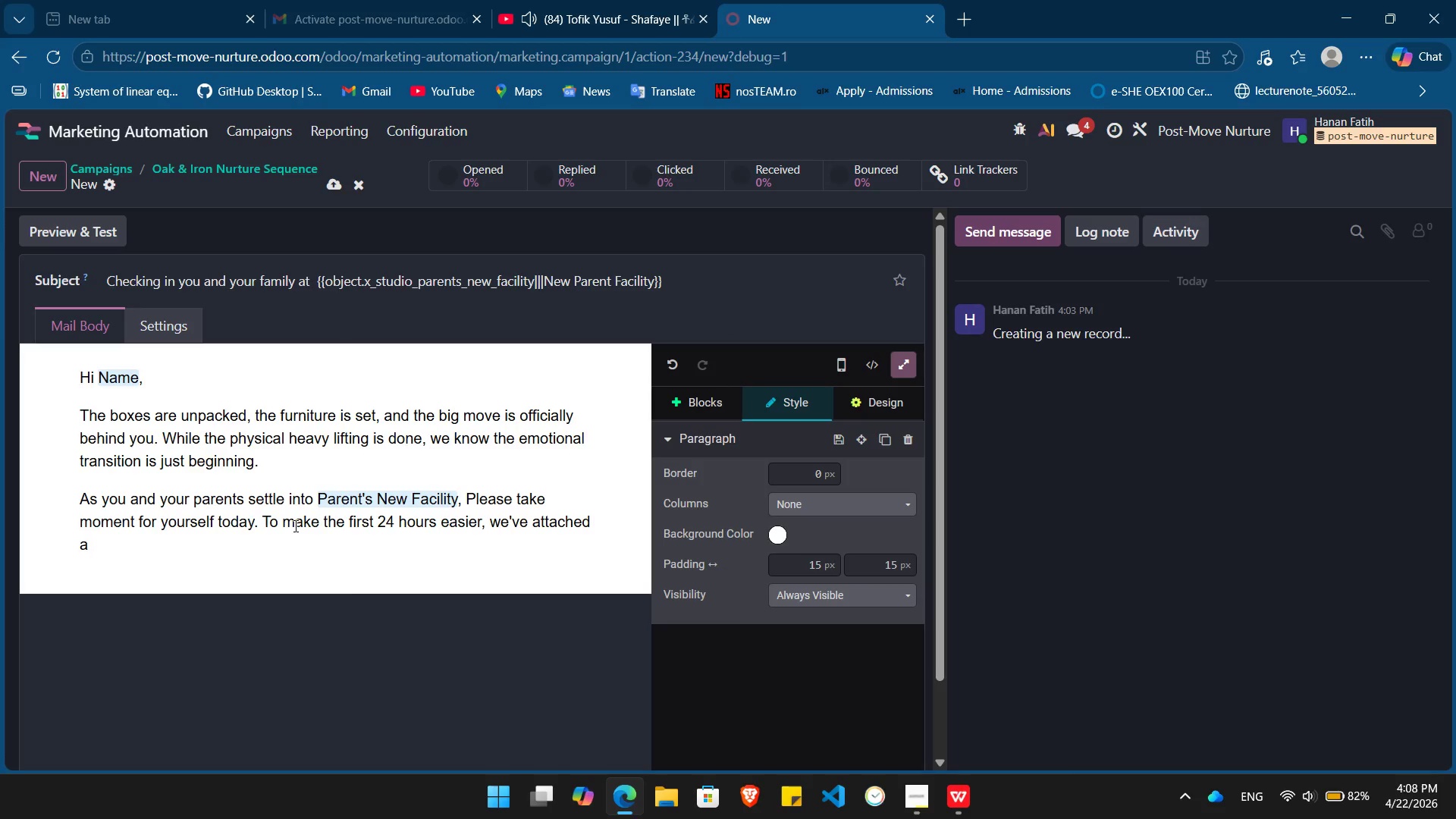 
type("First Night Essentials" )
 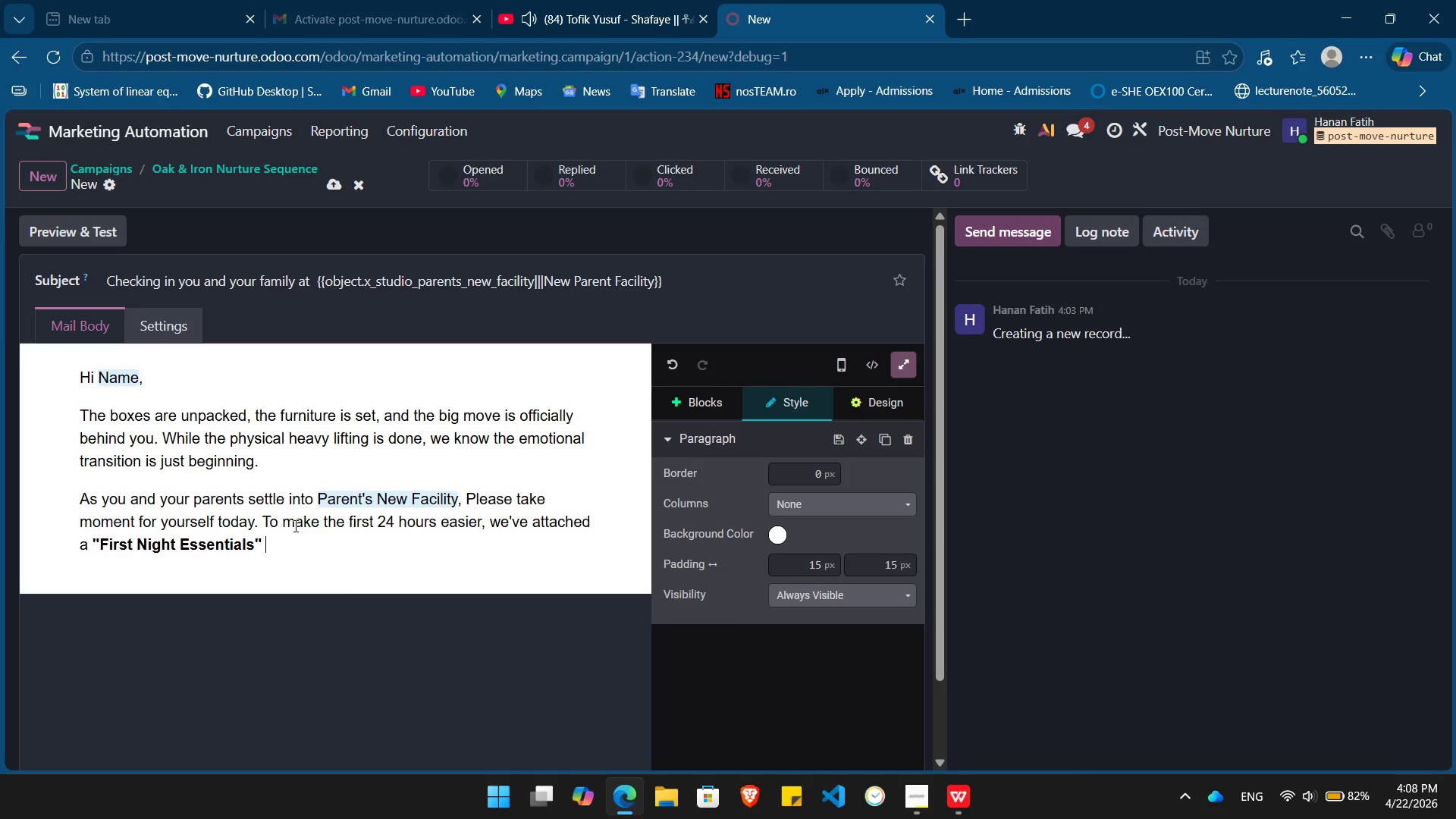 
 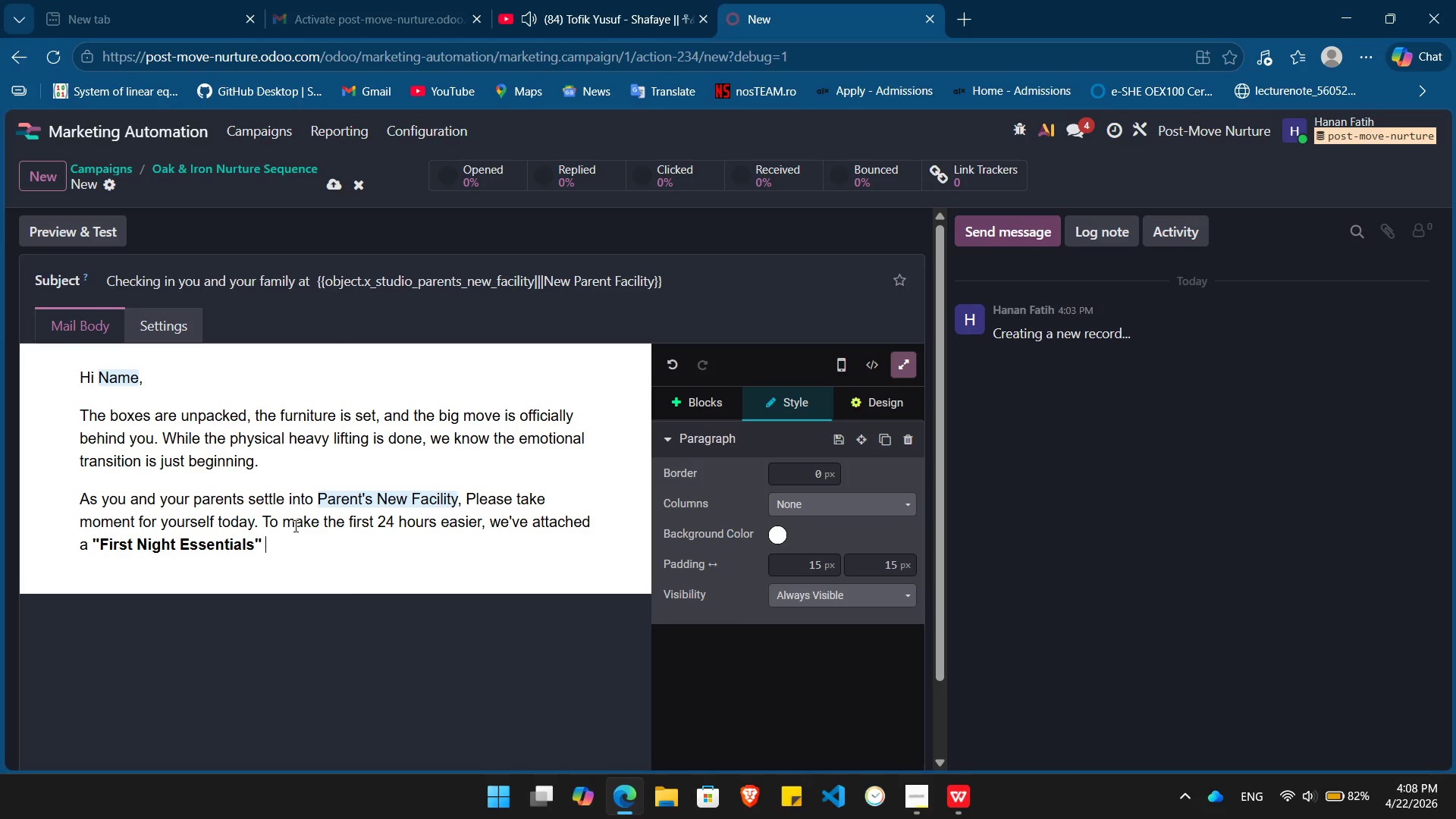 
key(Control+ControlLeft)
 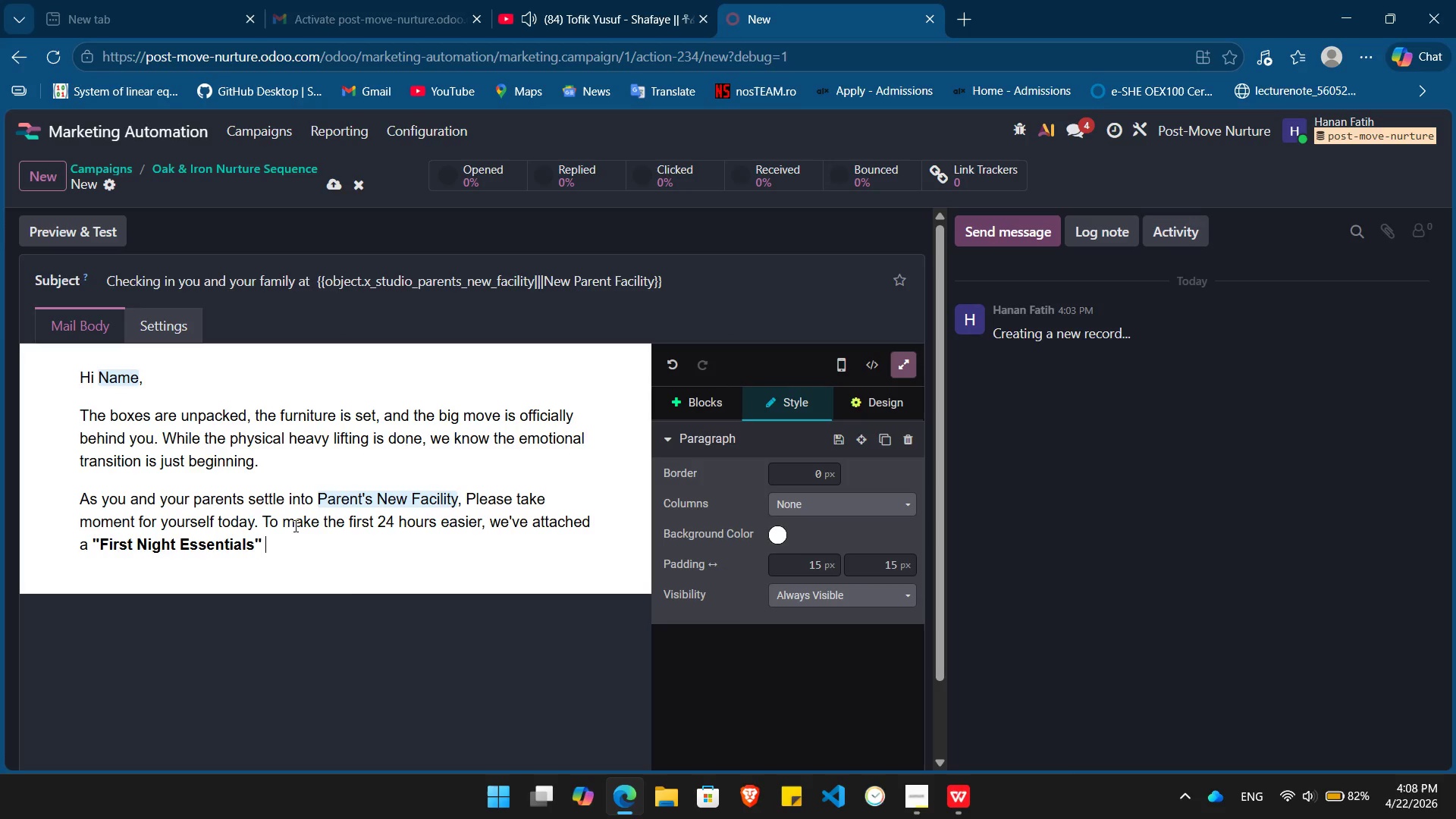 
key(Control+B)
 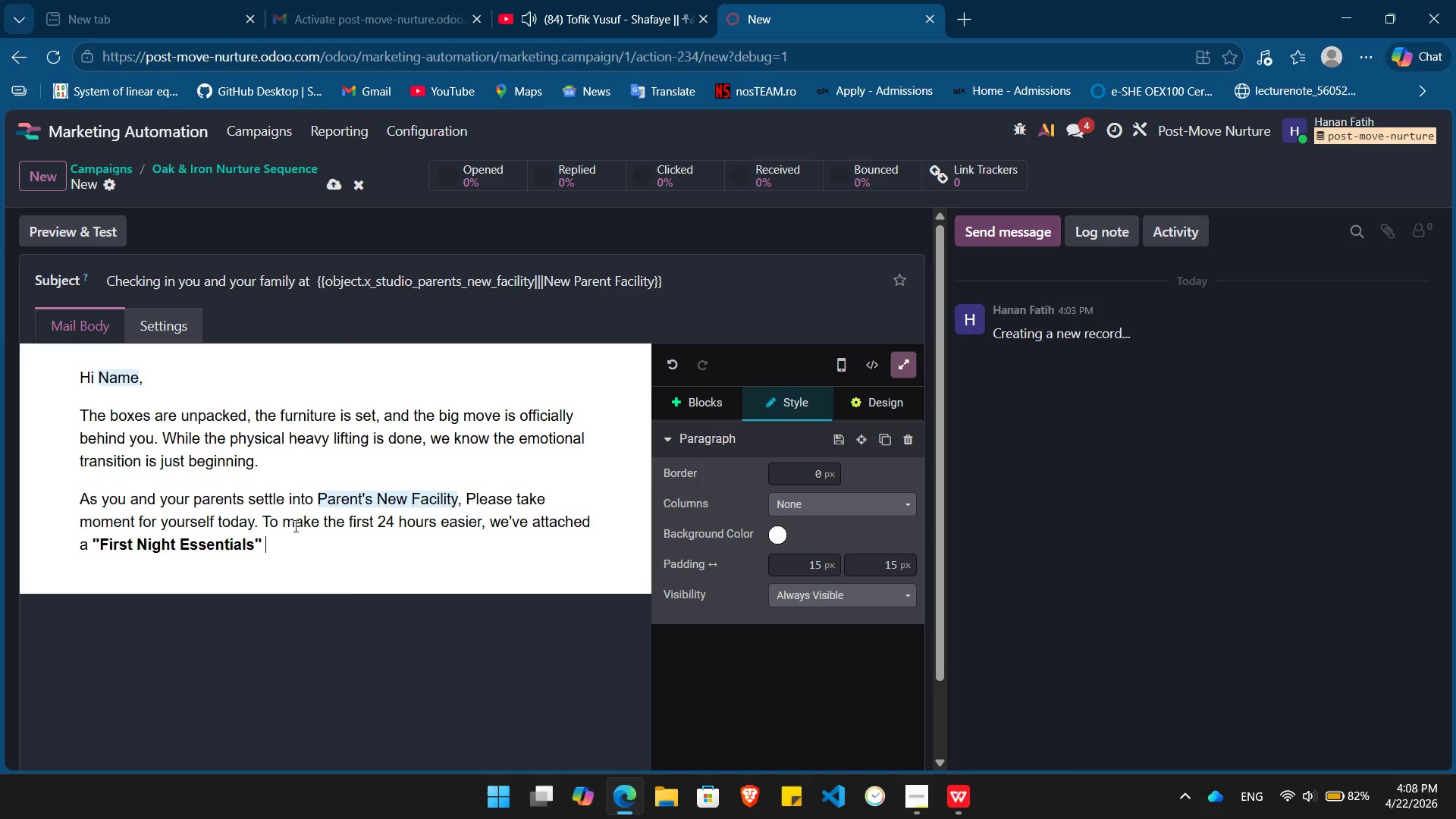 
type(checklist)
 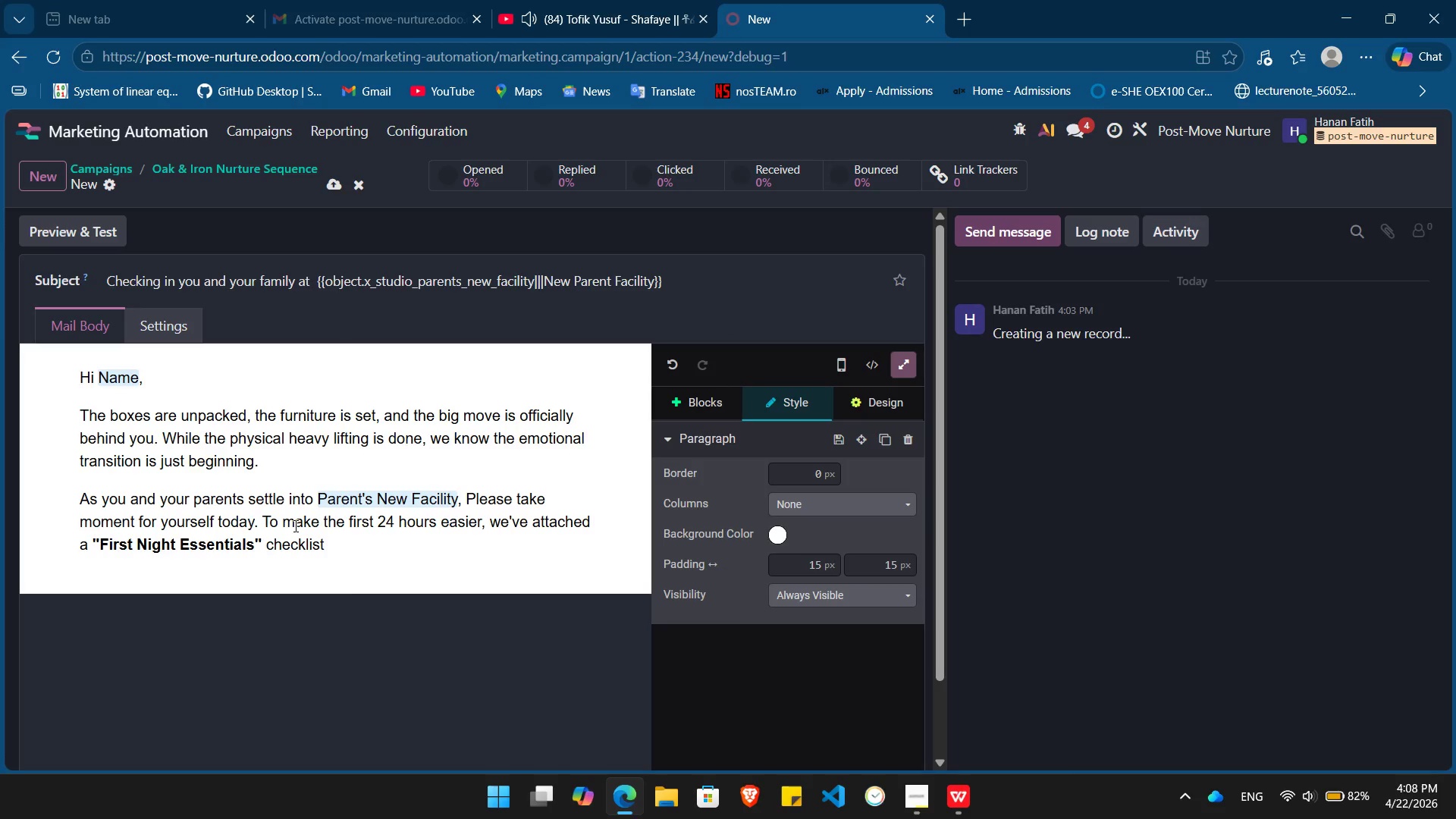 
type( - covering everything from locating the emergency pull-cord to setting up the a)
key(Backspace)
type(favorite bedside ;)
key(Backspace)
type(lamp.)
 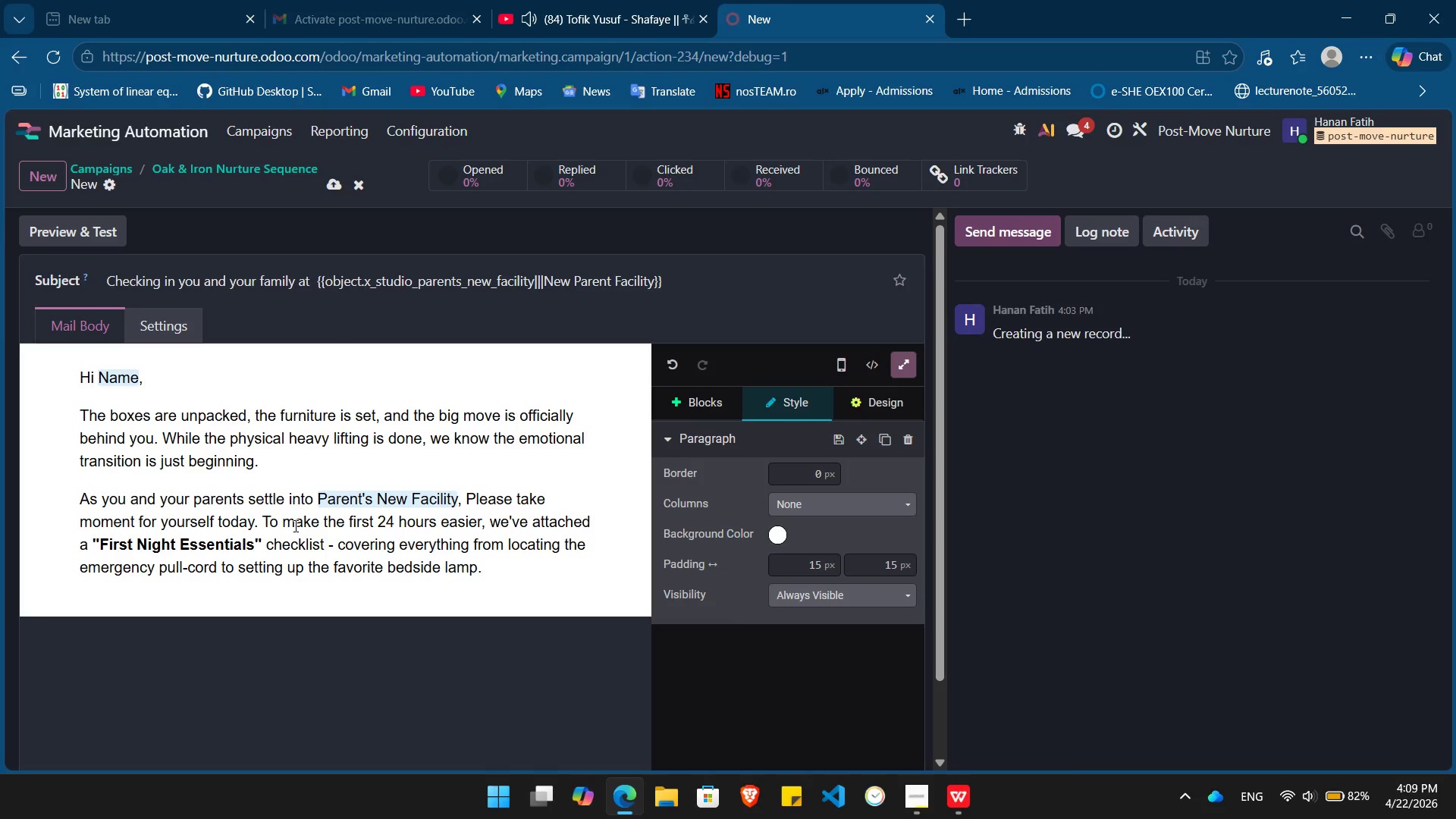 
key(Enter)
 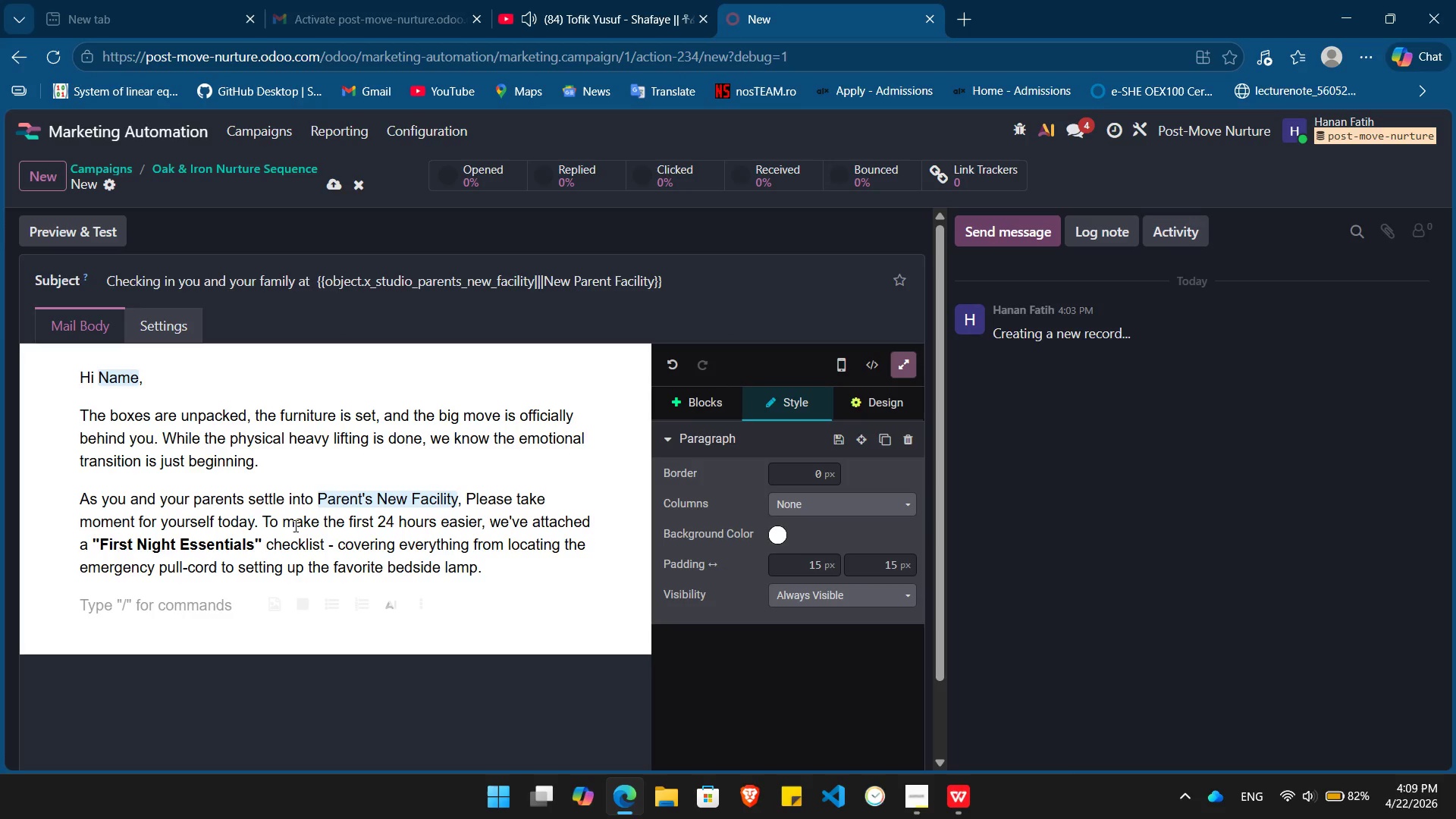 
type(We are )
 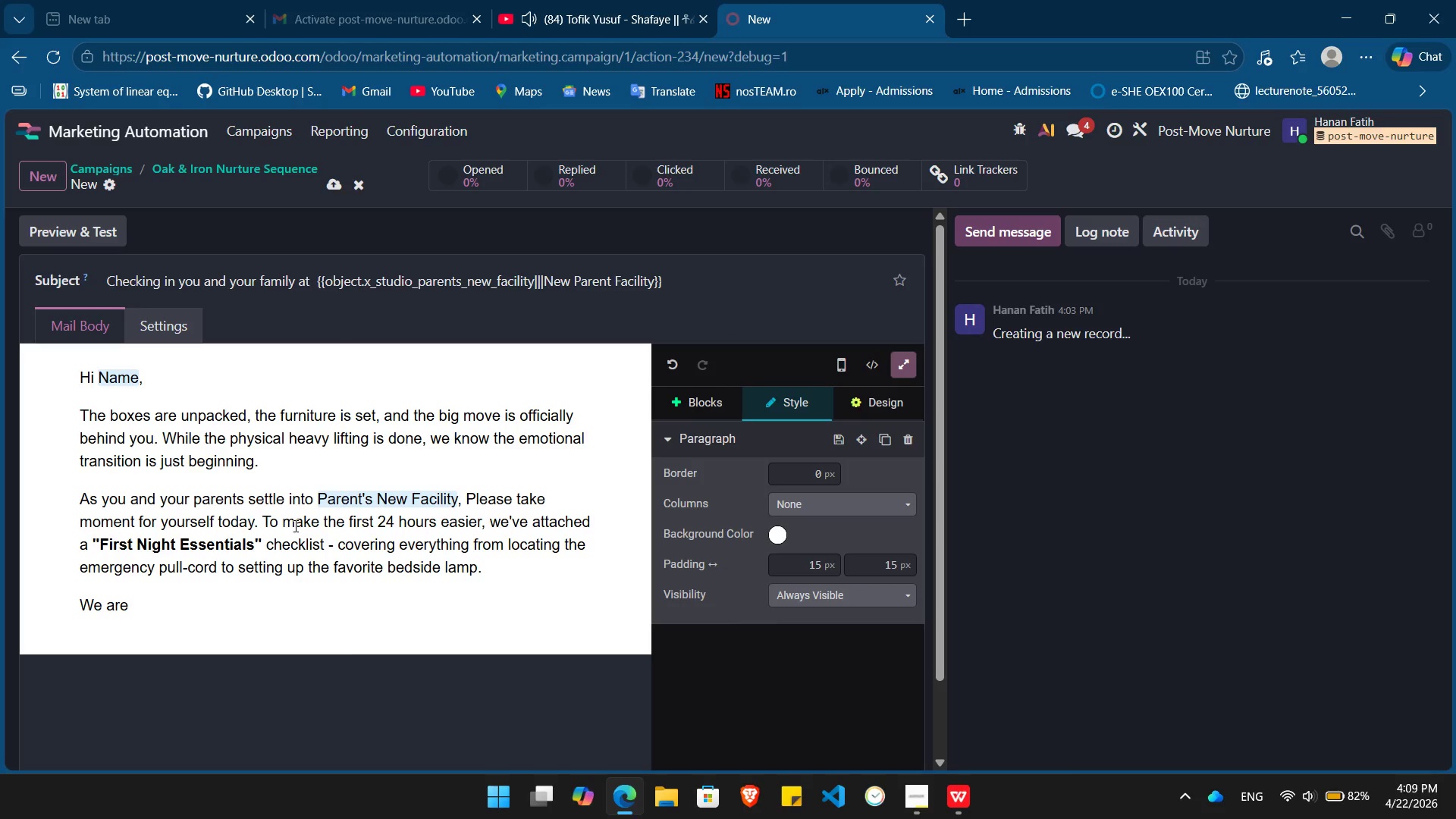 
type(so honored you trusted Oak & Iron with this move.)
 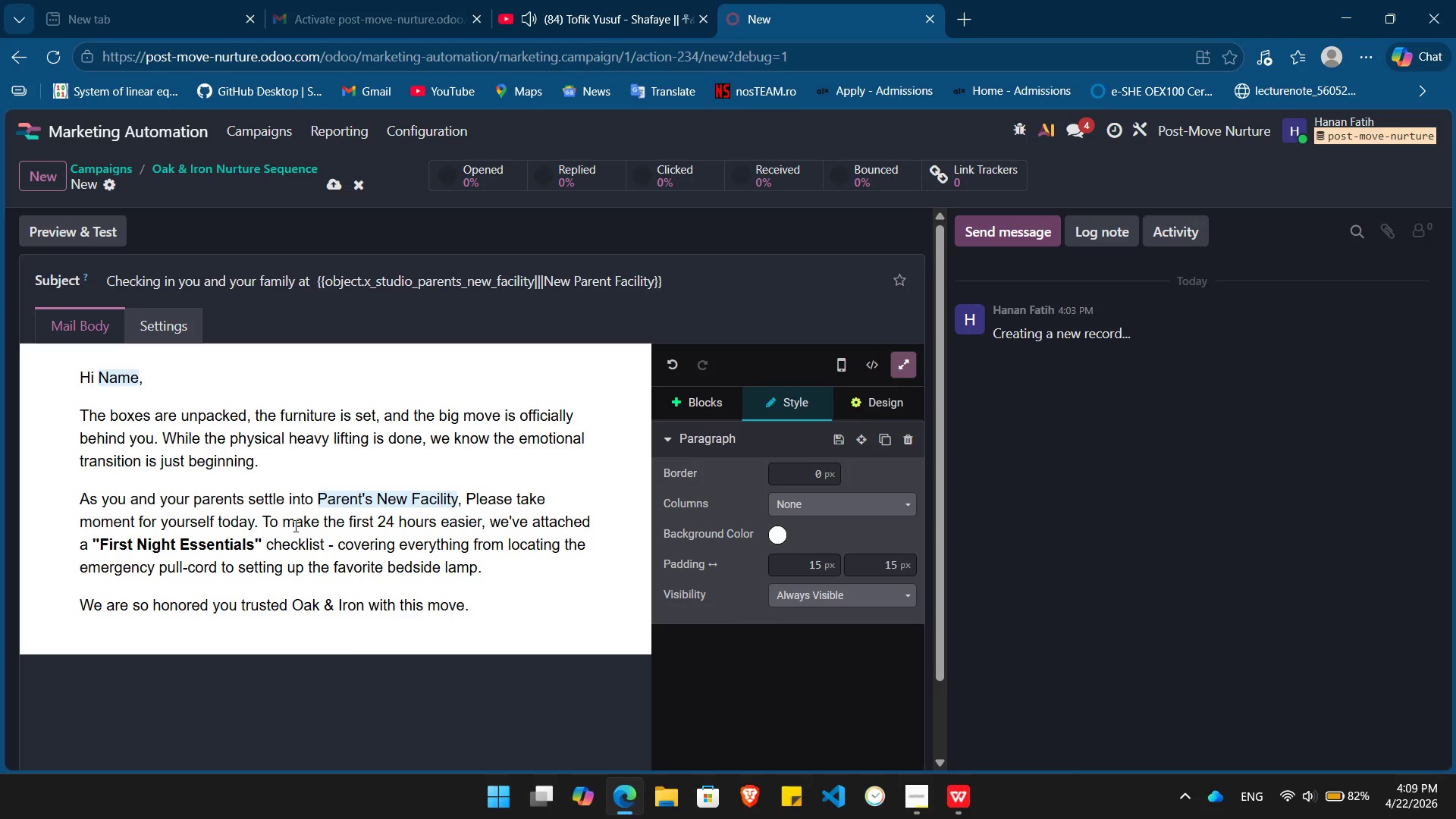 
key(Enter)
 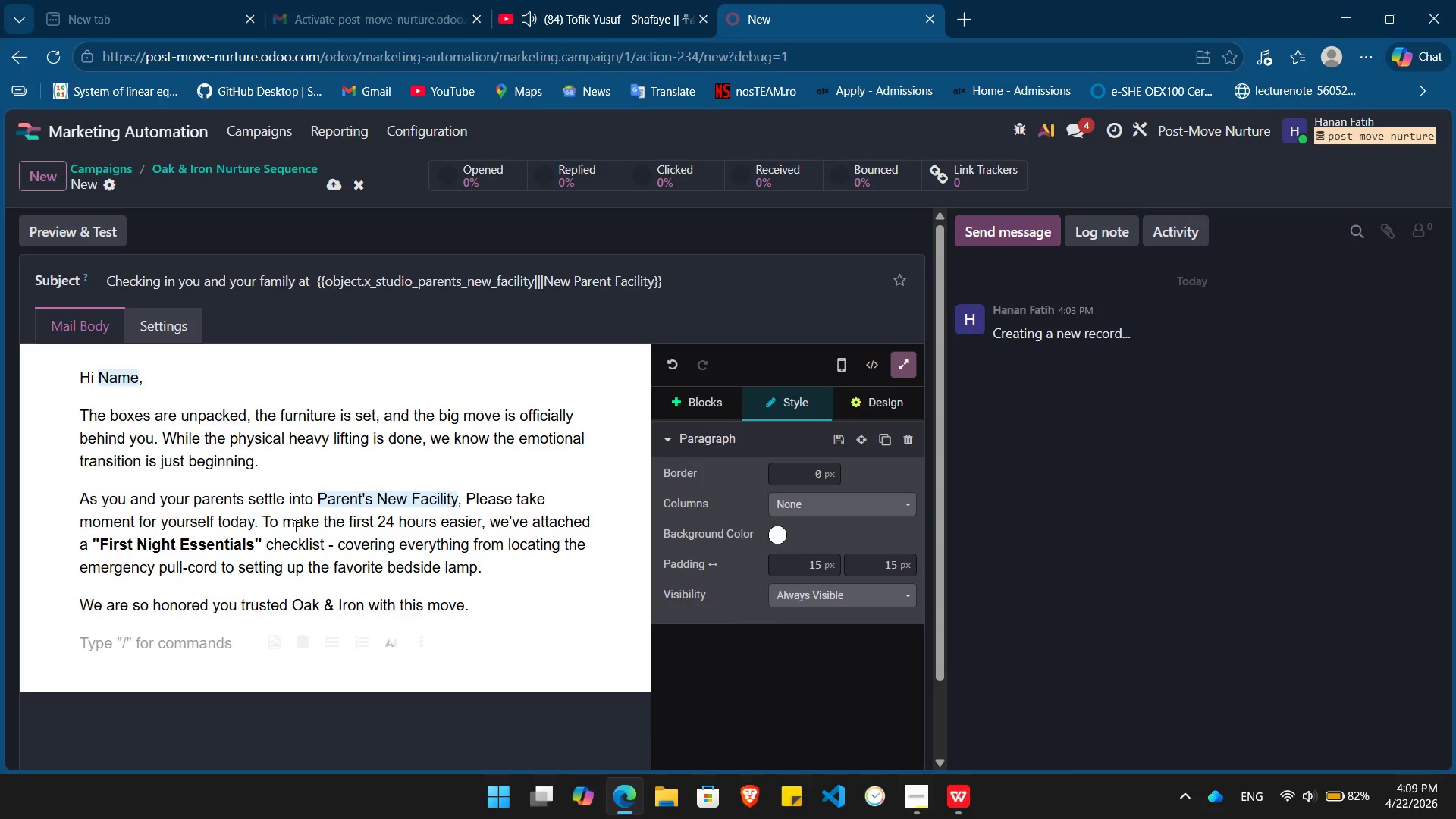 
type(Warmly, )
 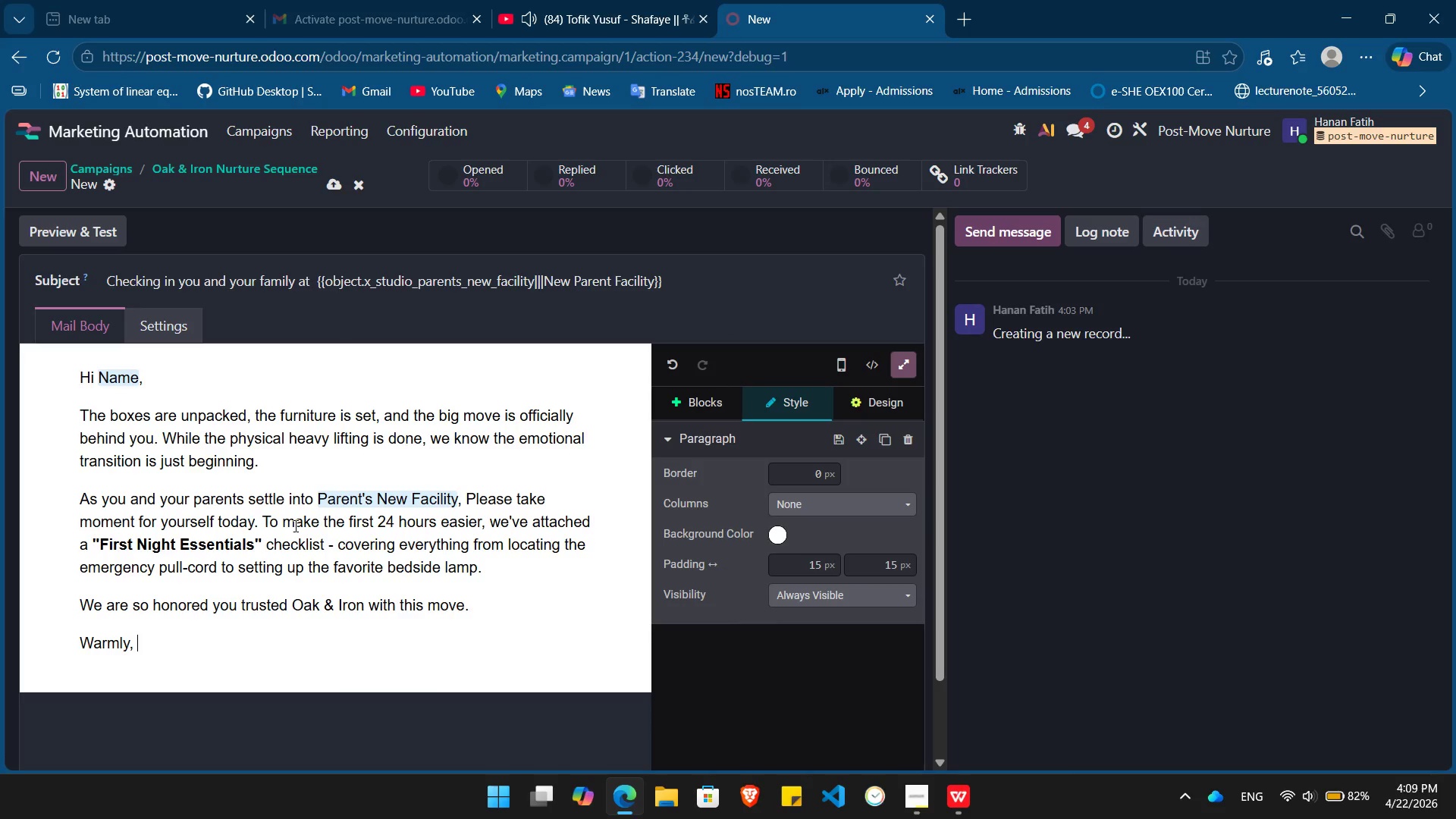 
key(Enter)
 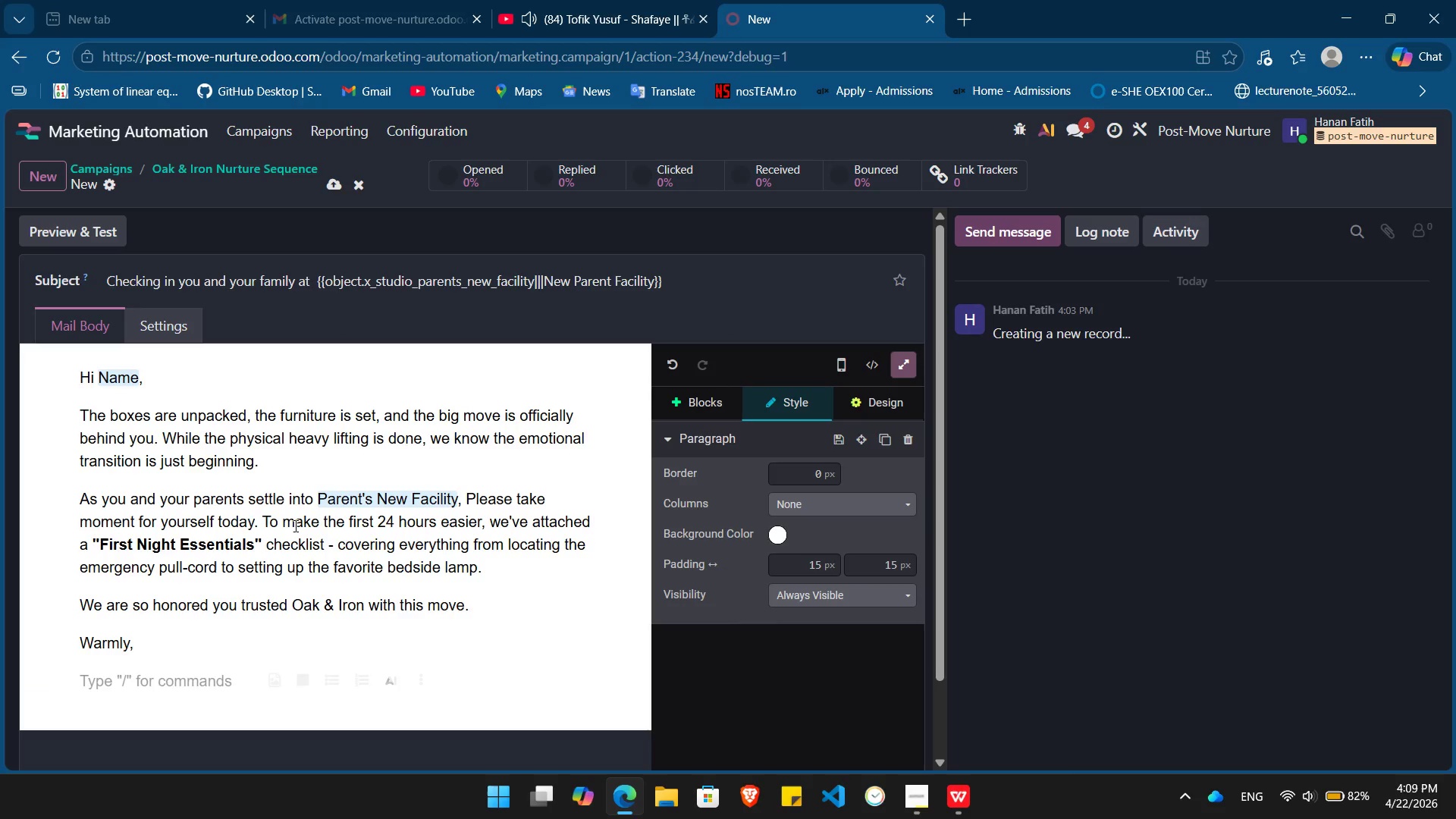 
type(The Oak & Iron Team)
 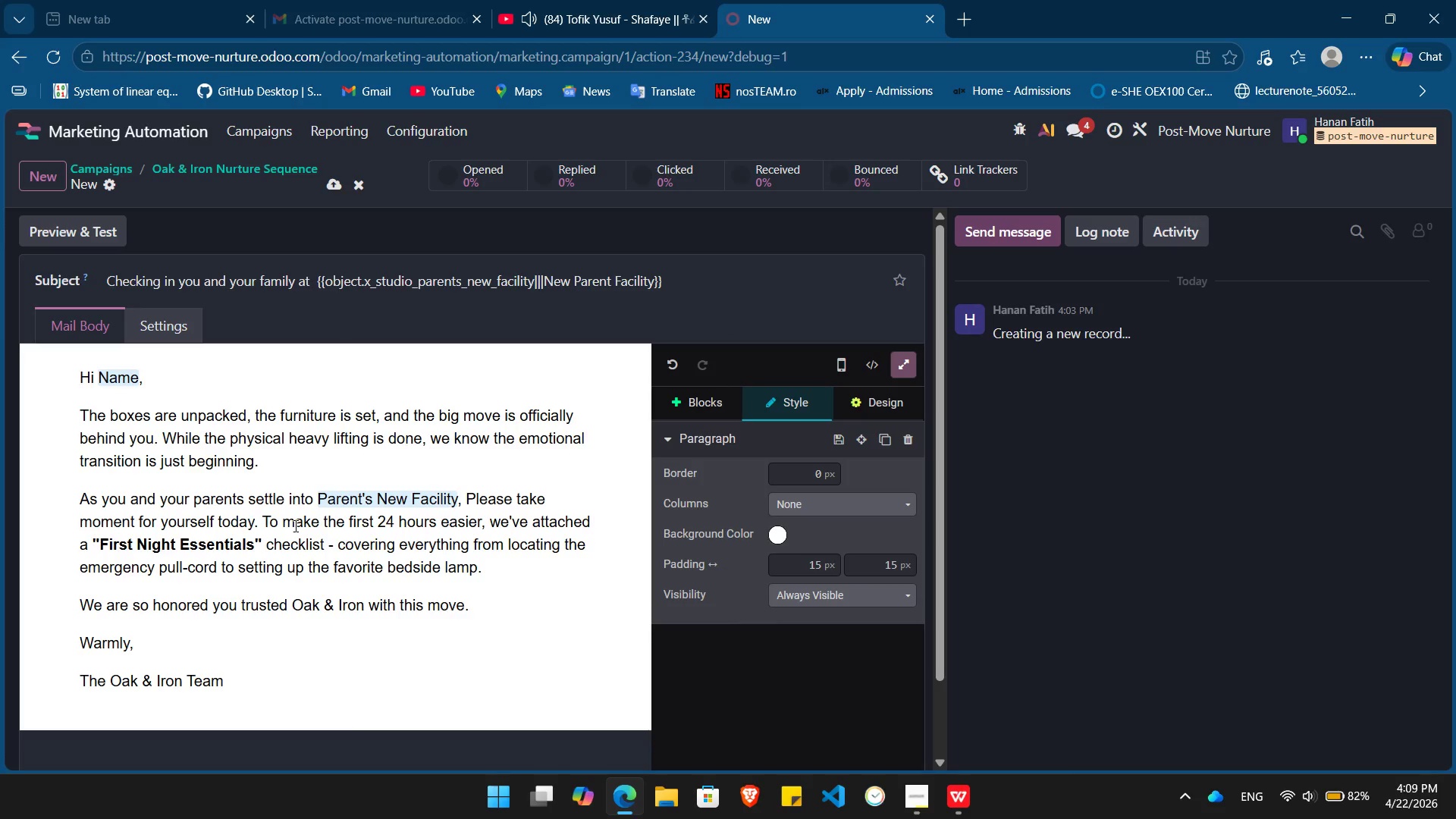 
hold_key(key=ArrowLeft, duration=0.78)
 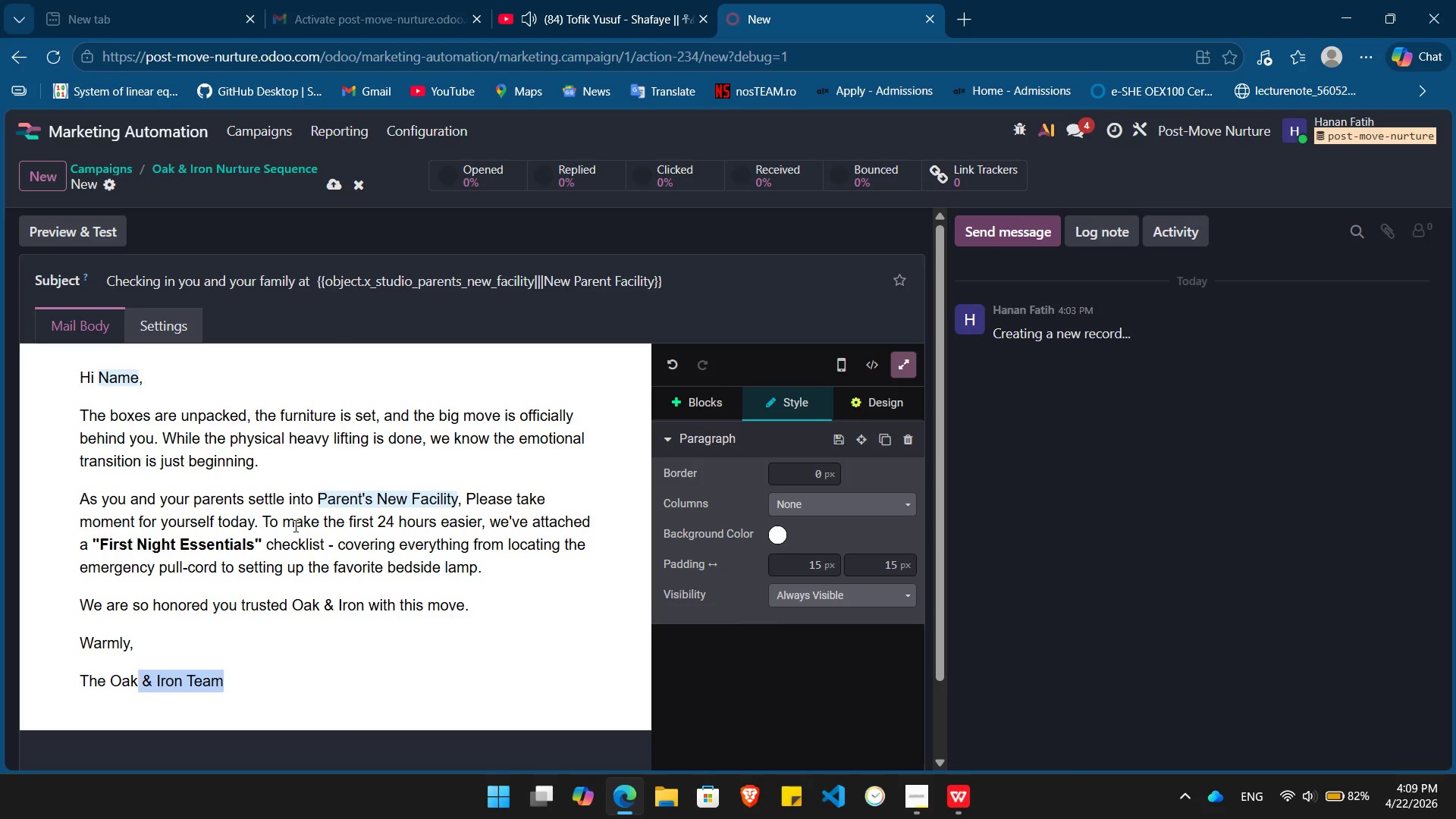 
key(Shift+ArrowLeft)
 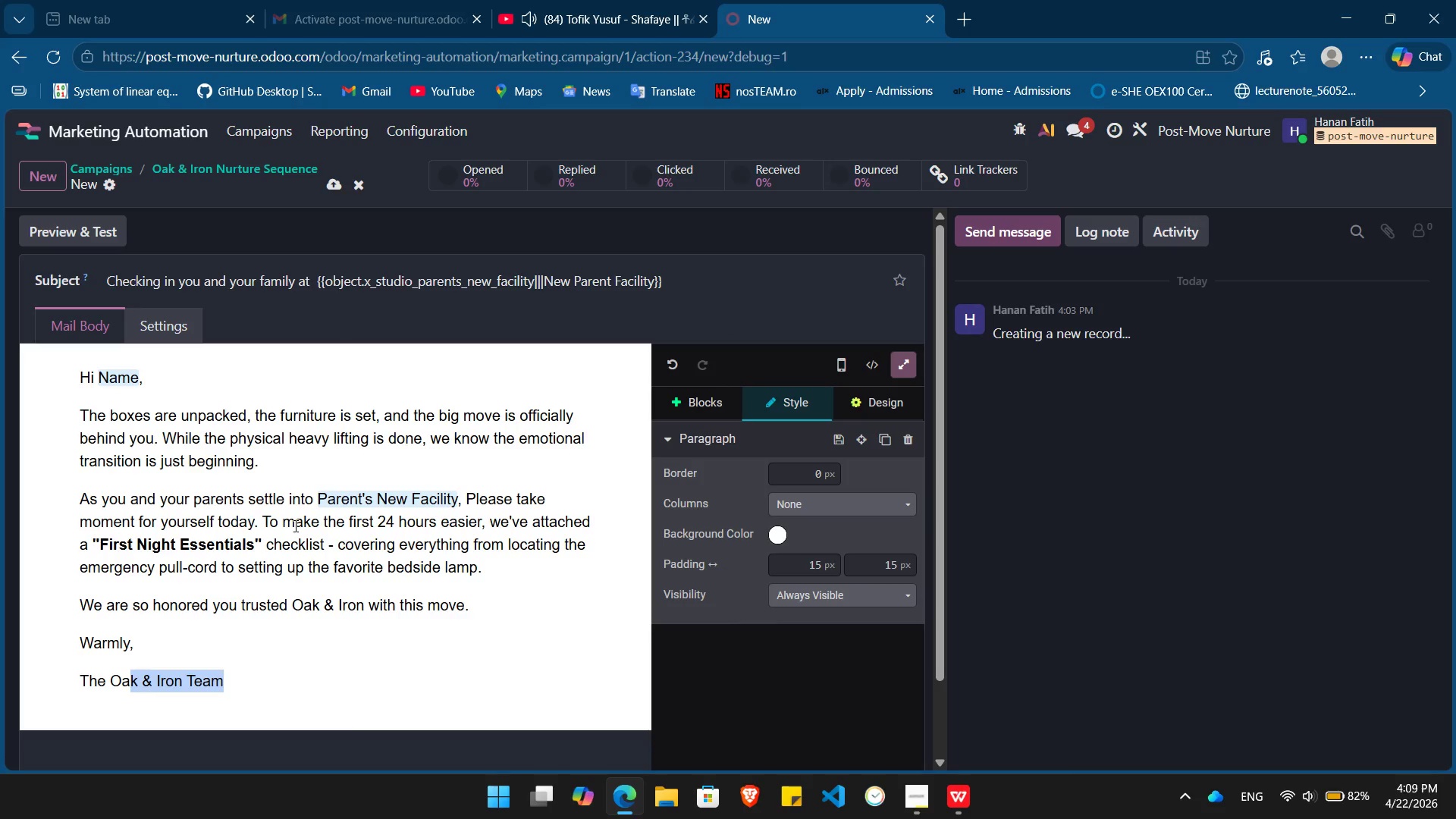 
key(Shift+ArrowLeft)
 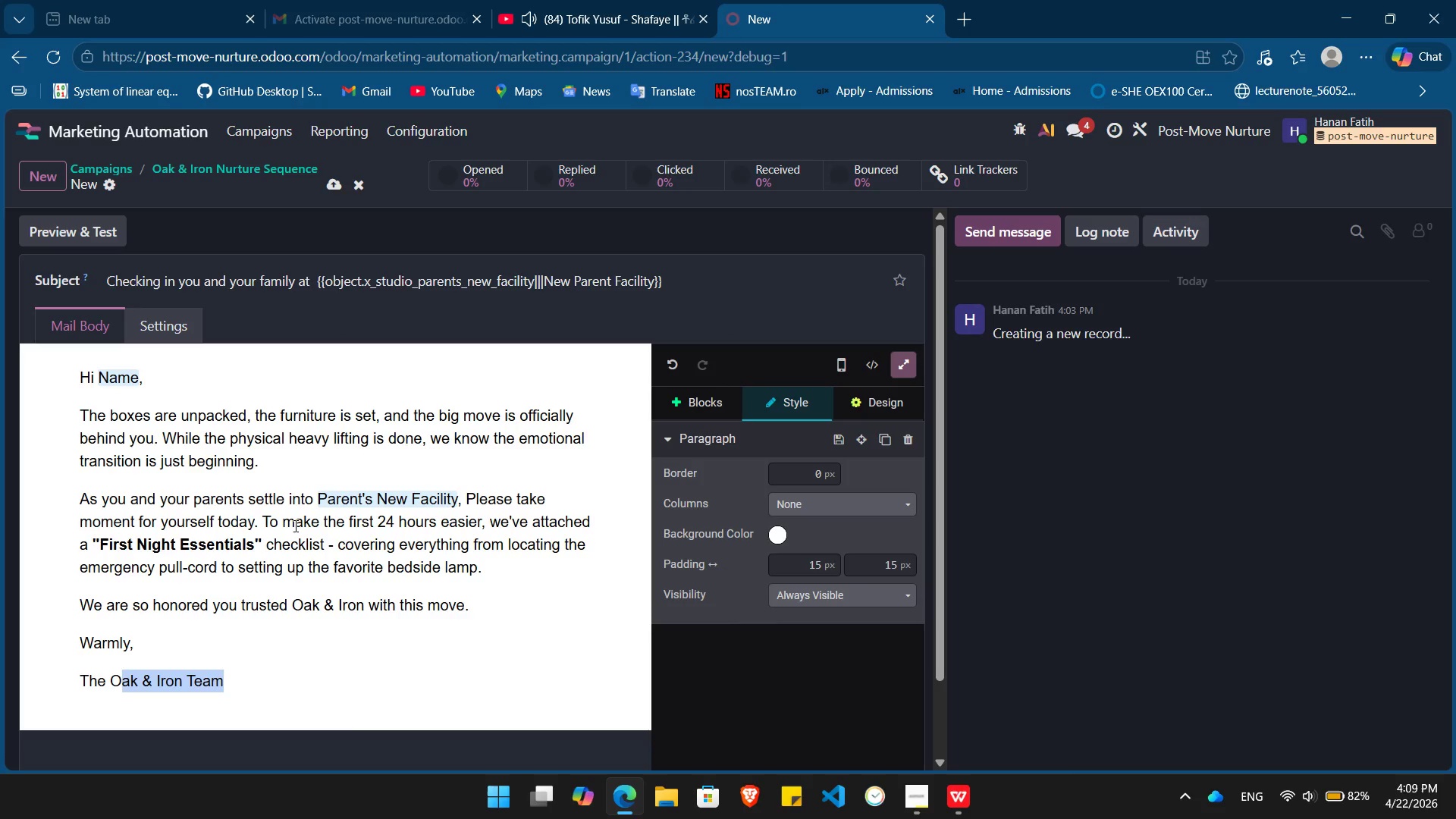 
key(Shift+ArrowLeft)
 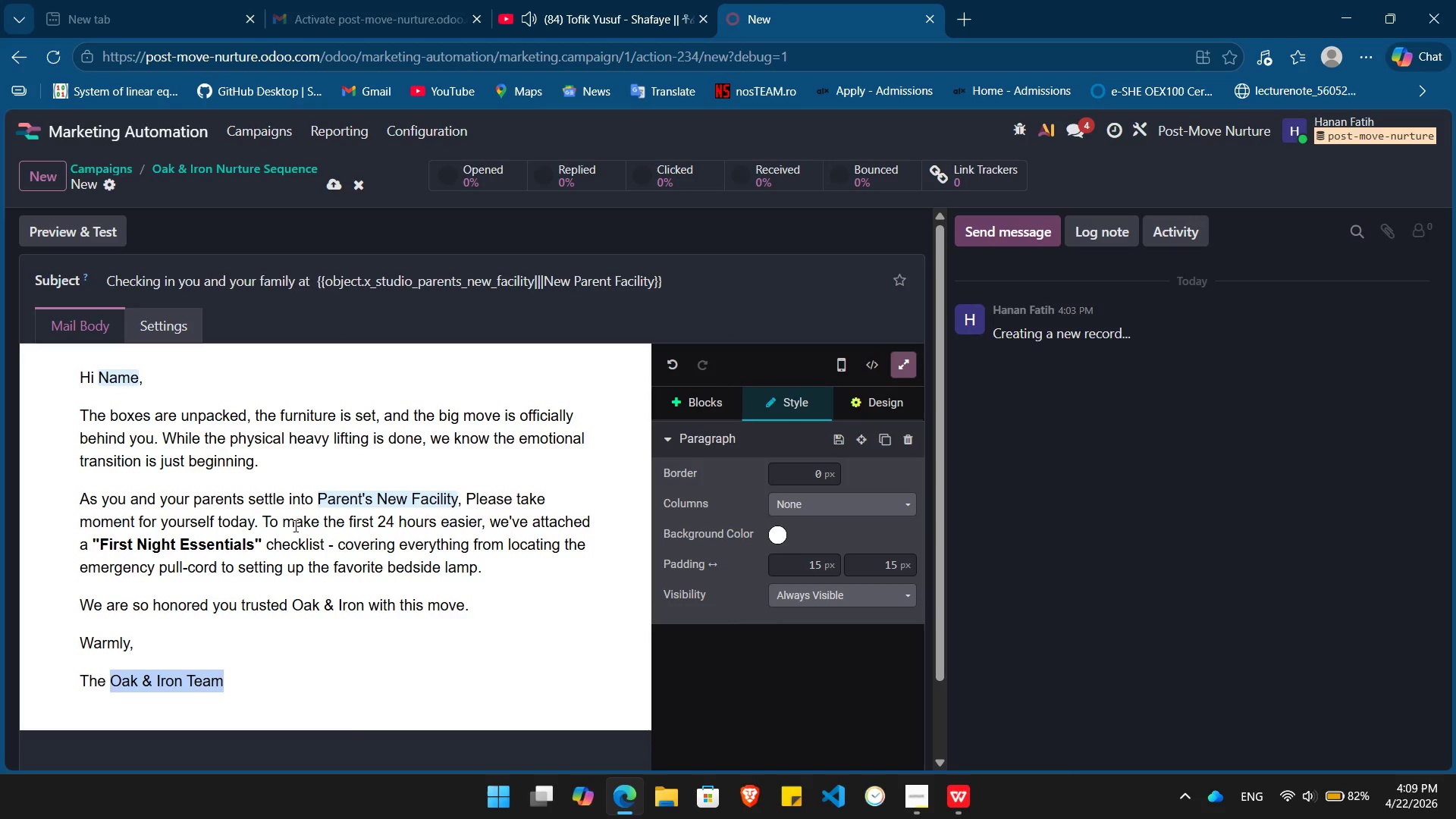 
key(Shift+ArrowLeft)
 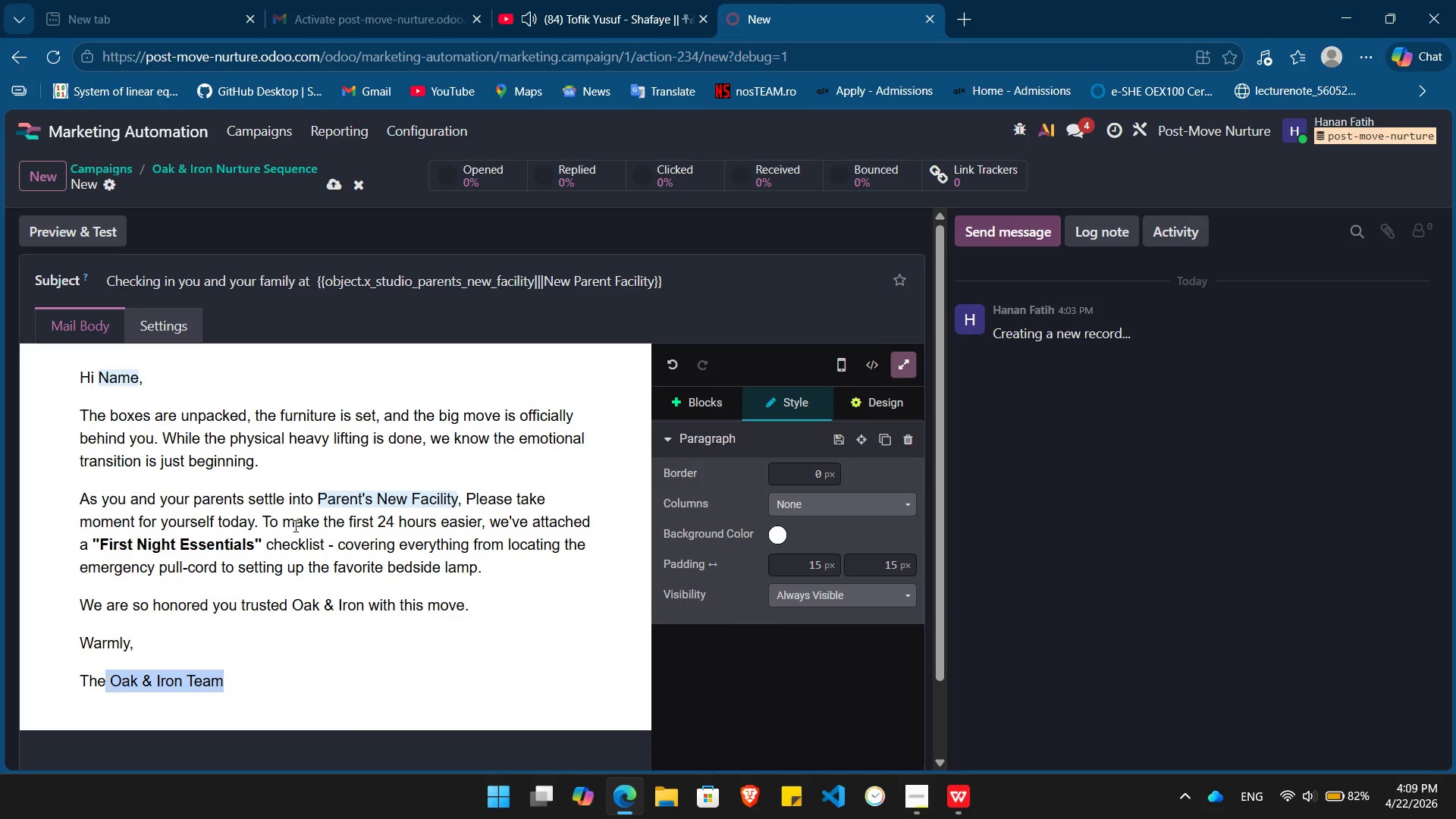 
key(Shift+ArrowLeft)
 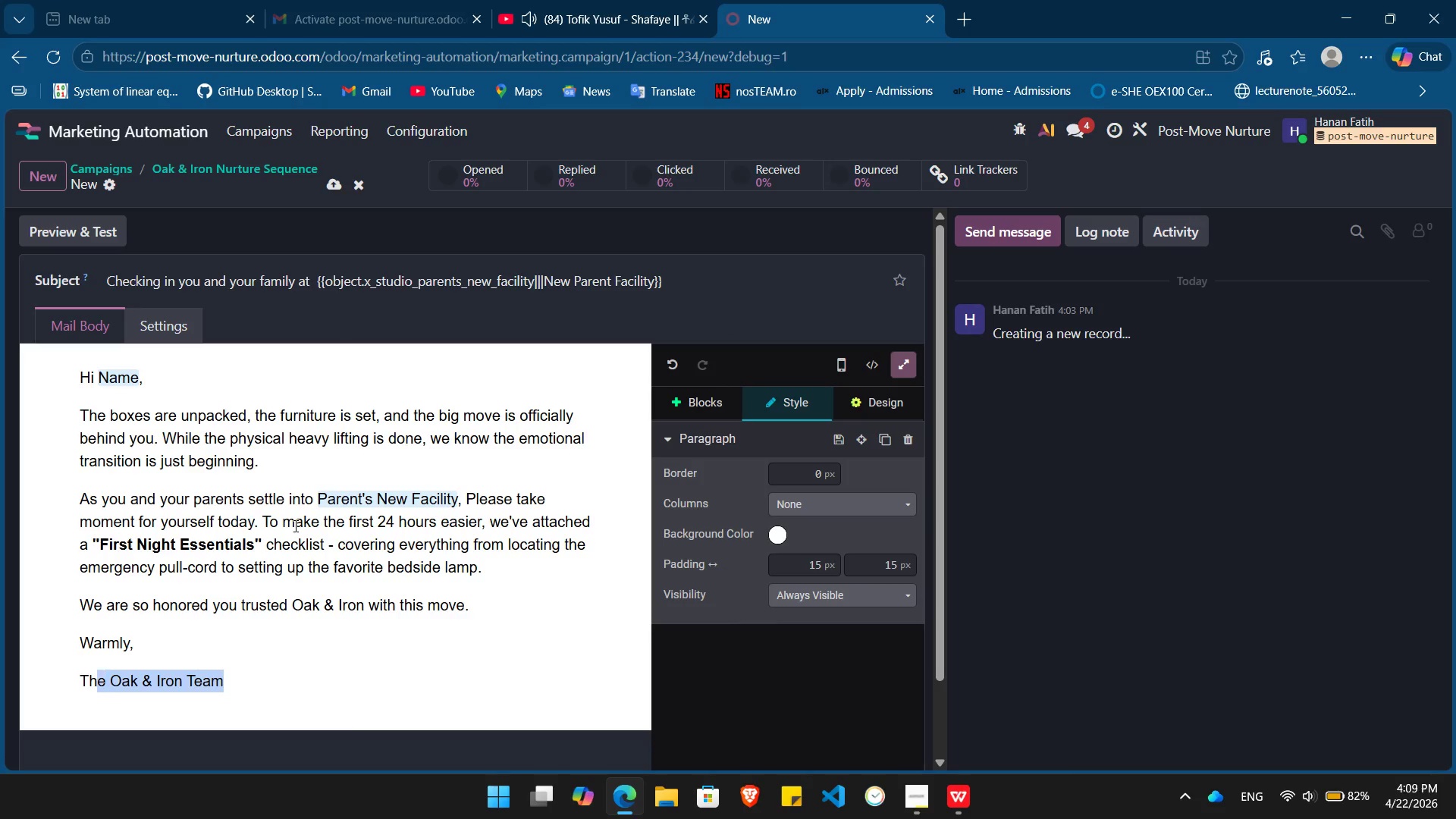 
key(Shift+ArrowLeft)
 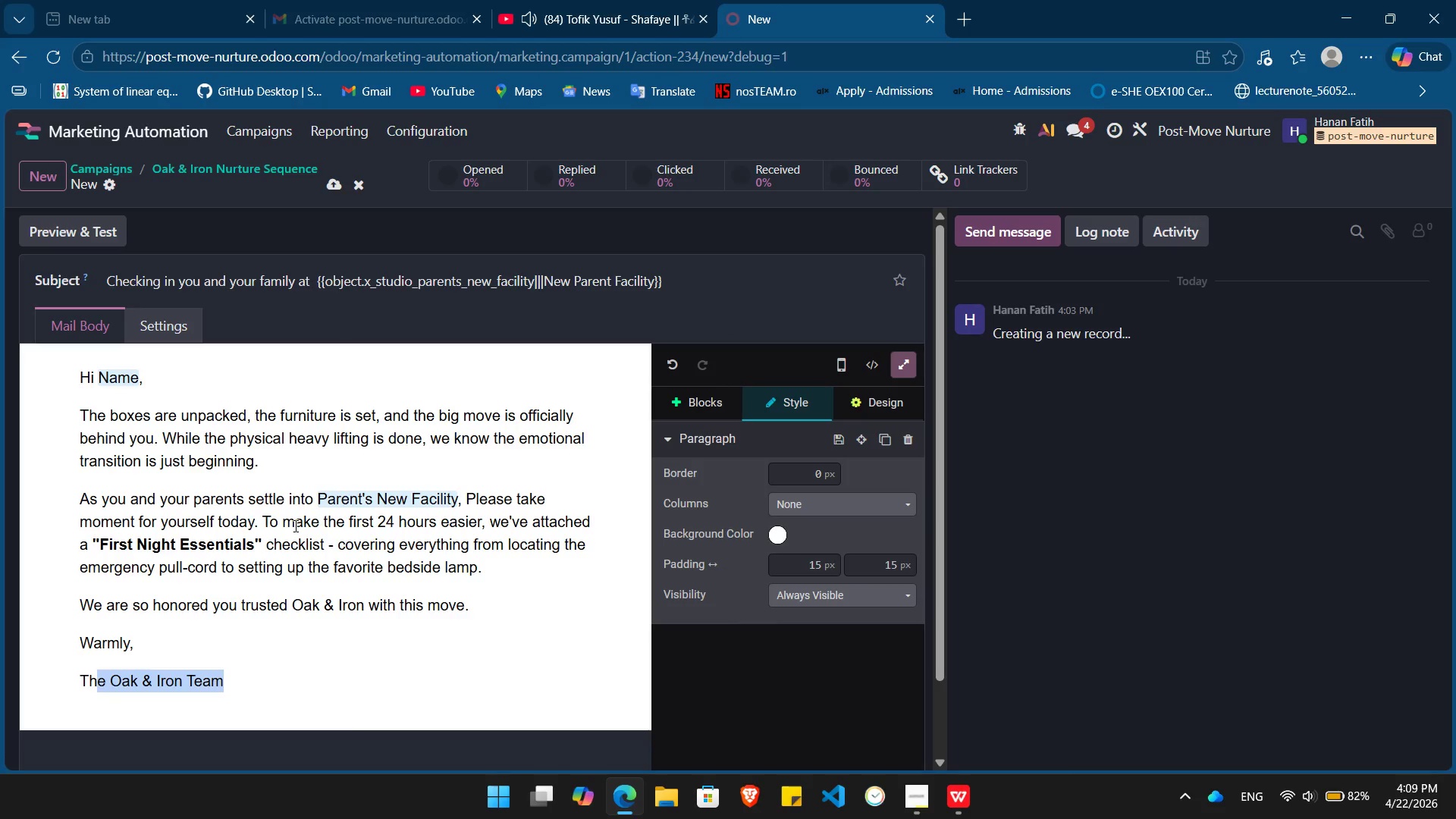 
key(Shift+ArrowLeft)
 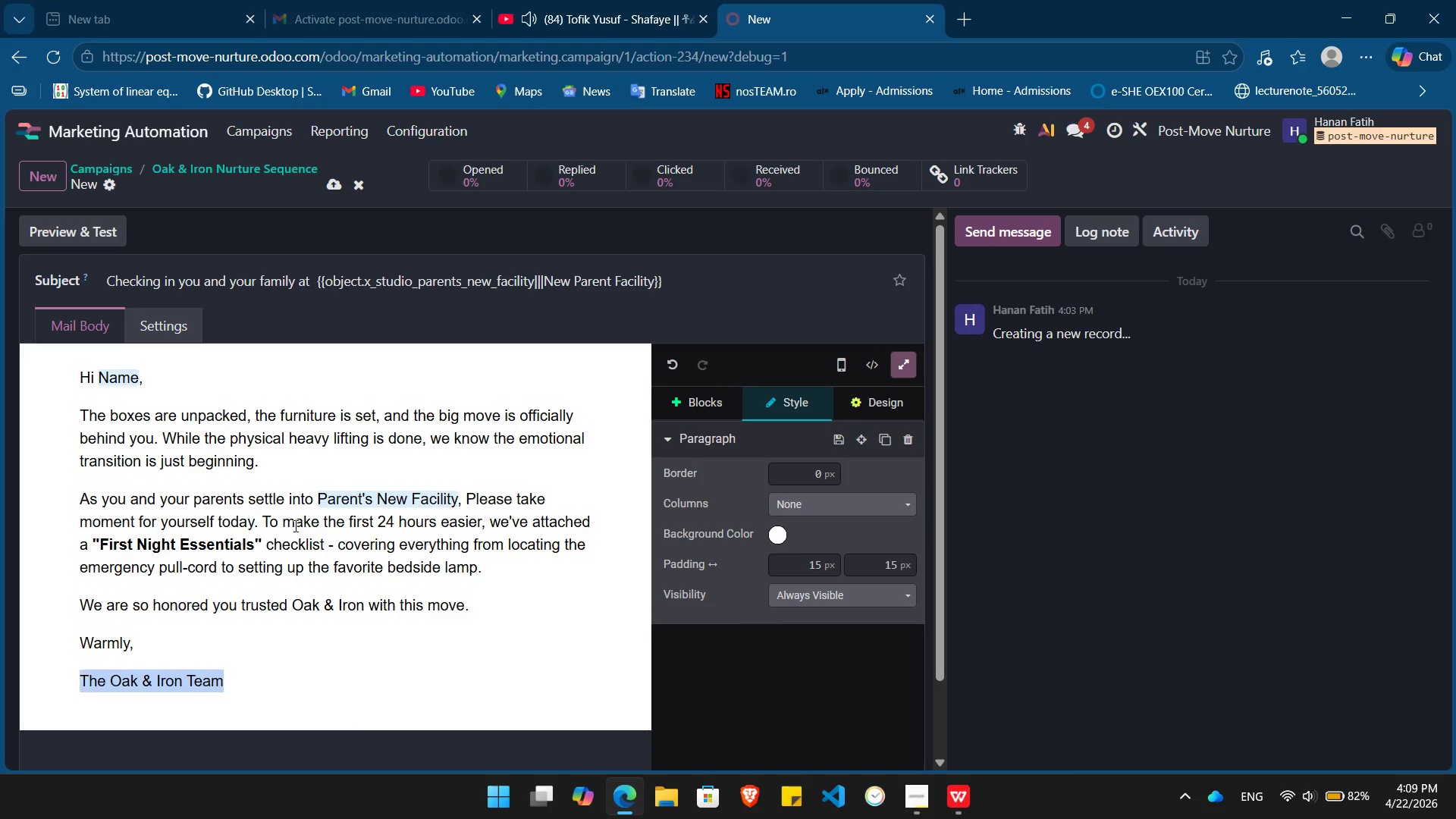 
key(Shift+ArrowLeft)
 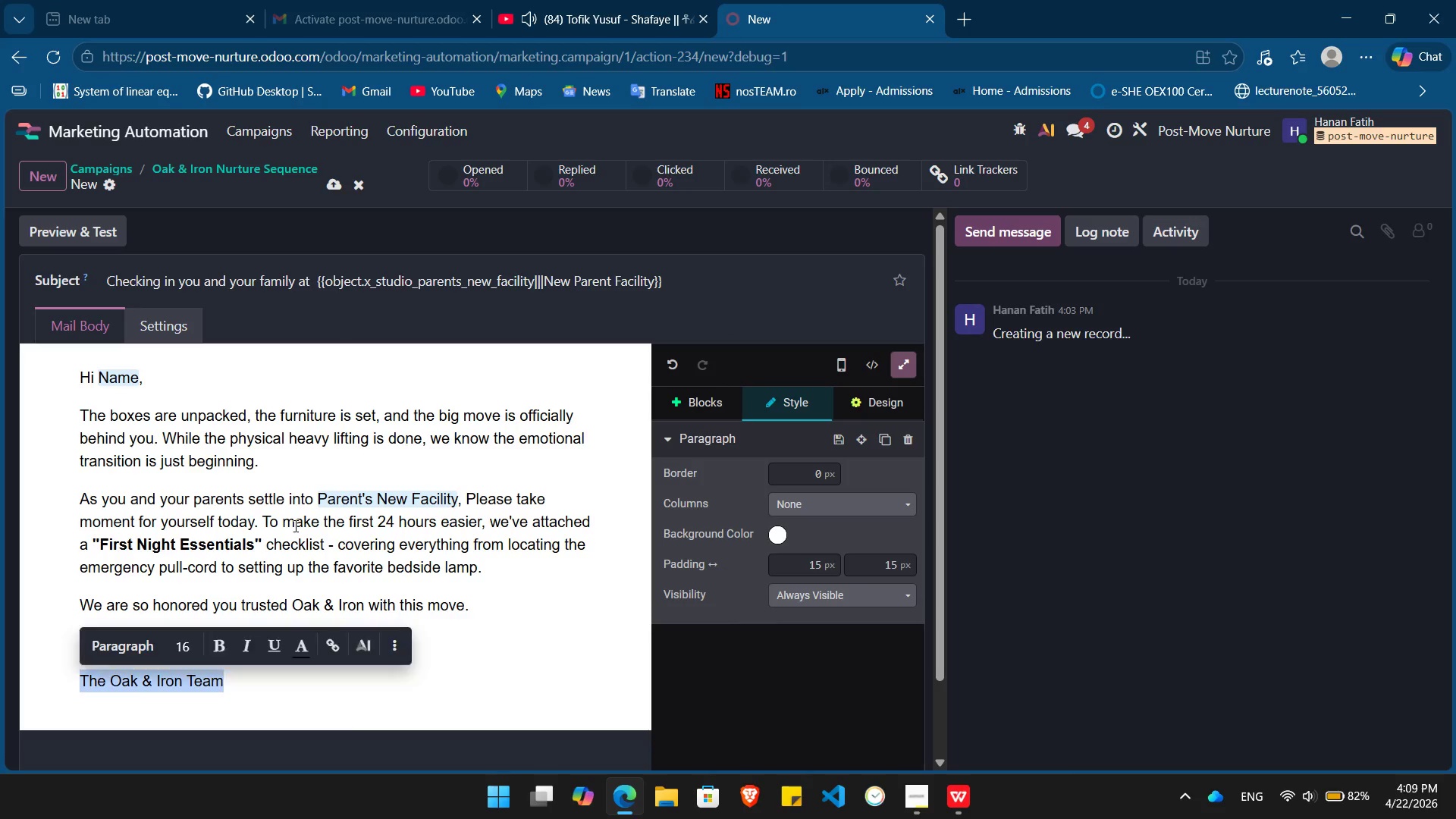 
key(Control+B)
 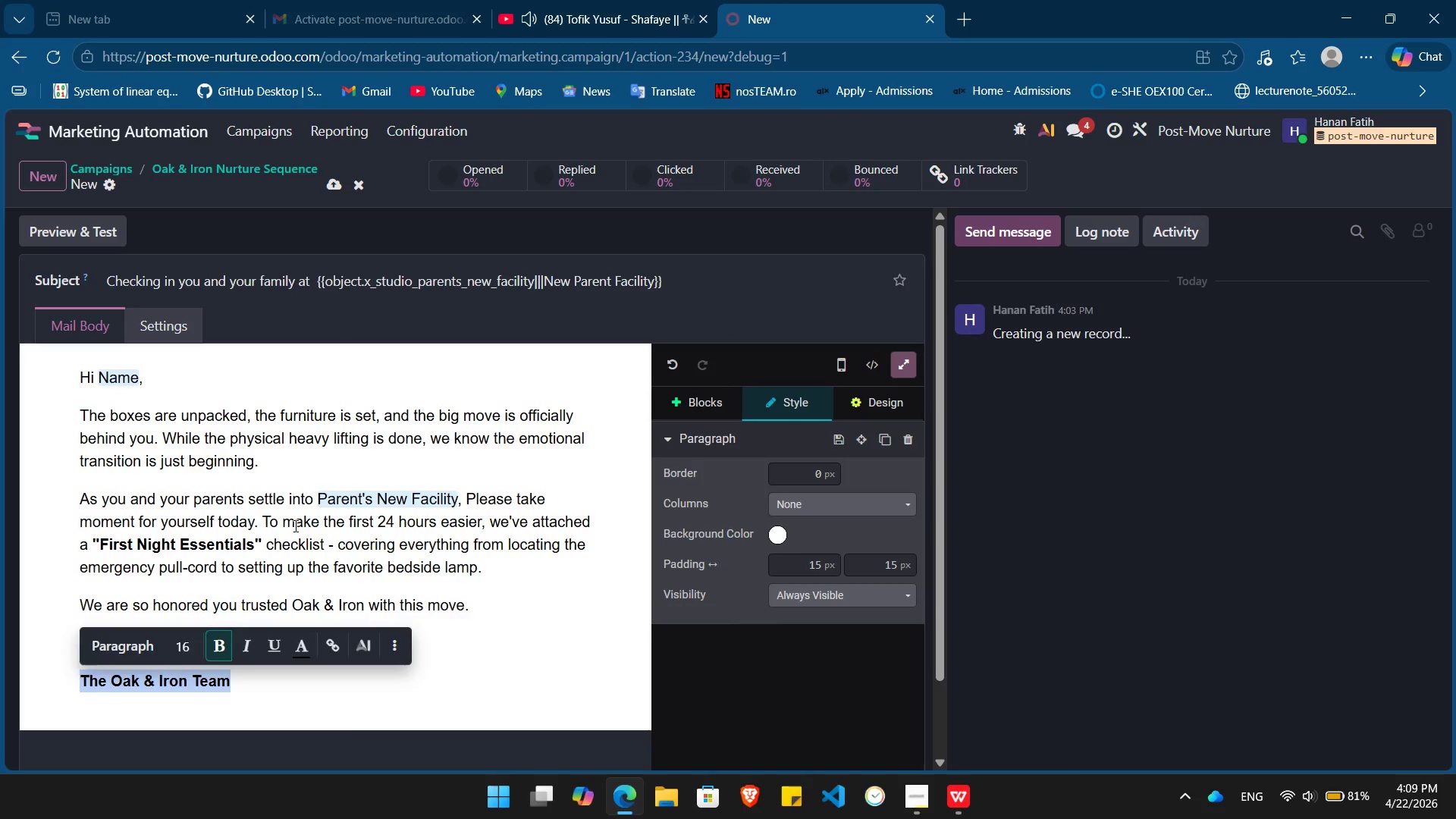 
key(ArrowRight)
 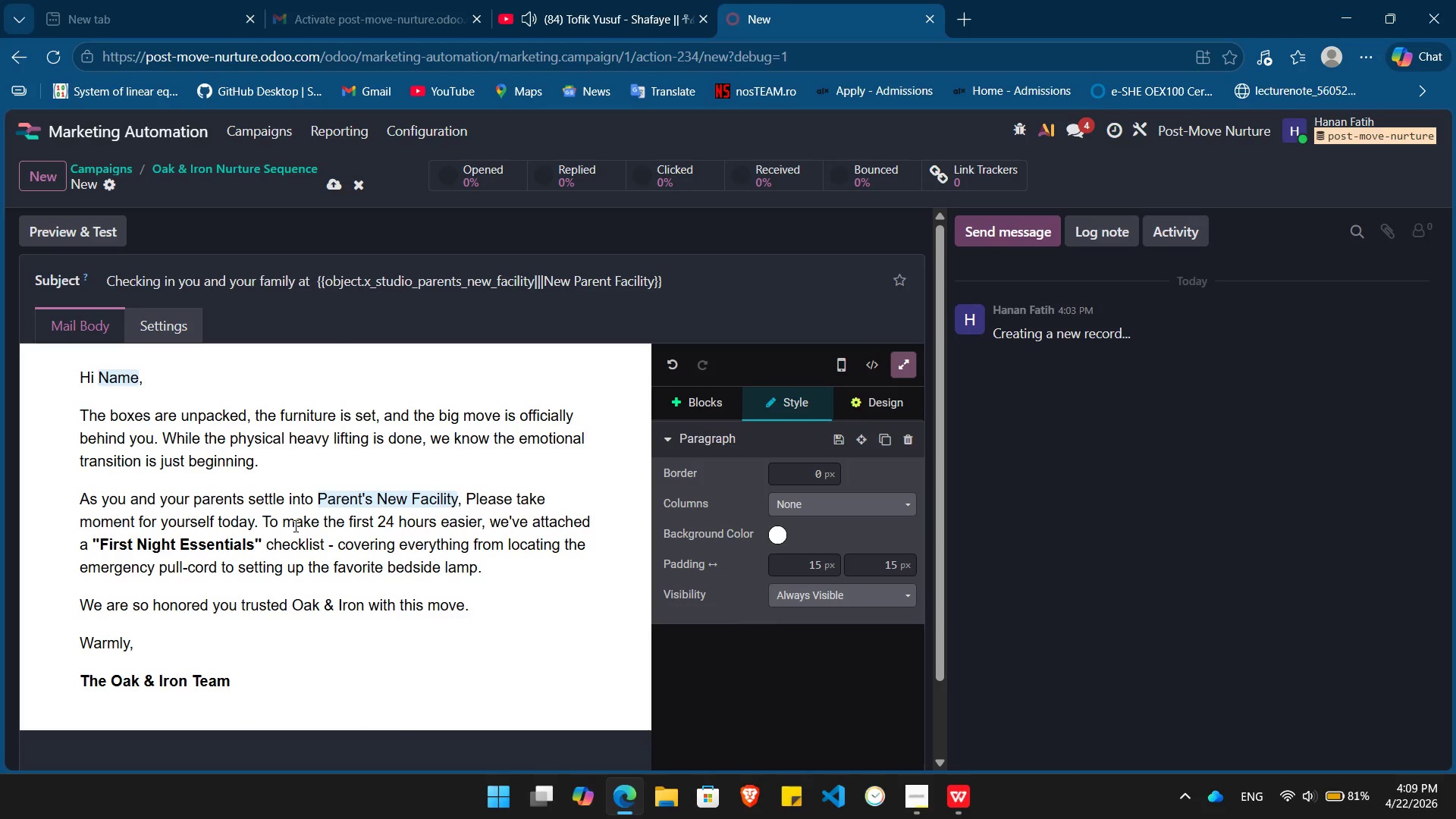 
key(Alt+Tab)